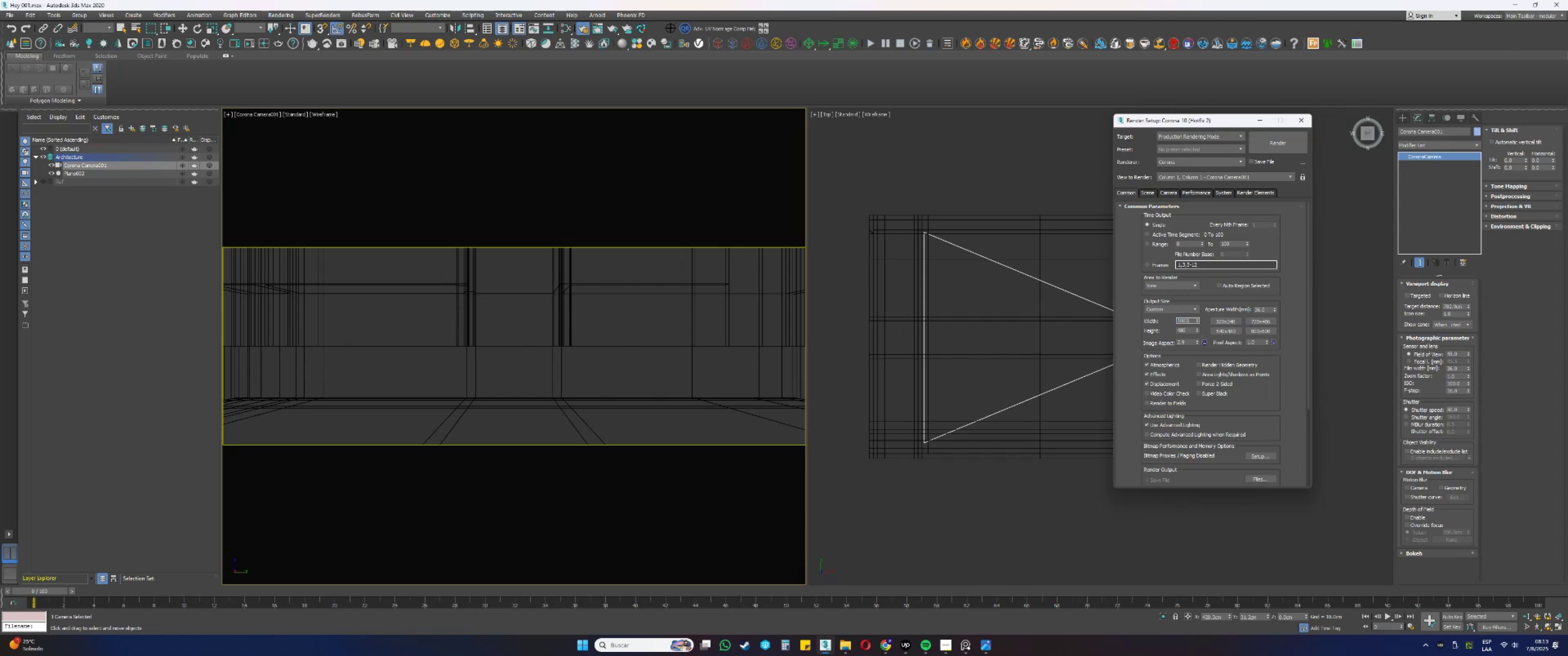 
key(NumpadEnter)
 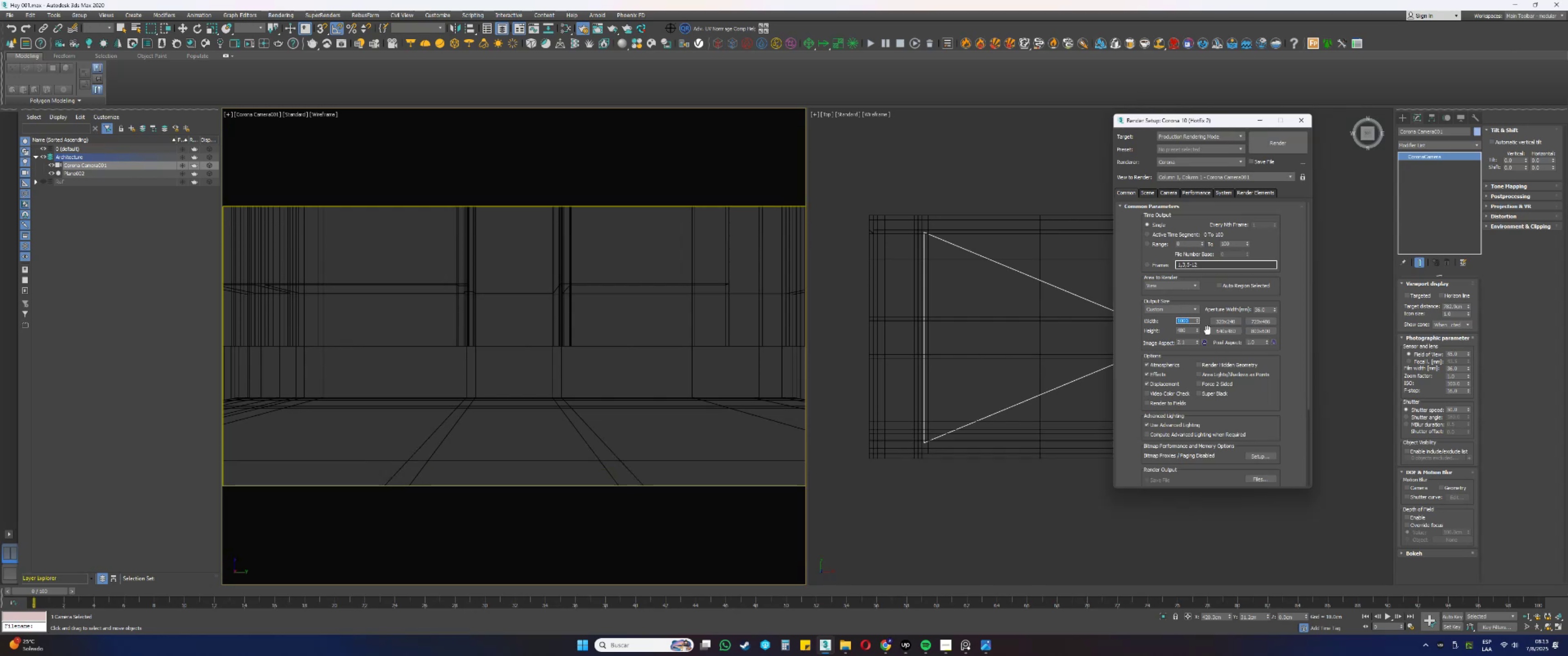 
double_click([1188, 330])
 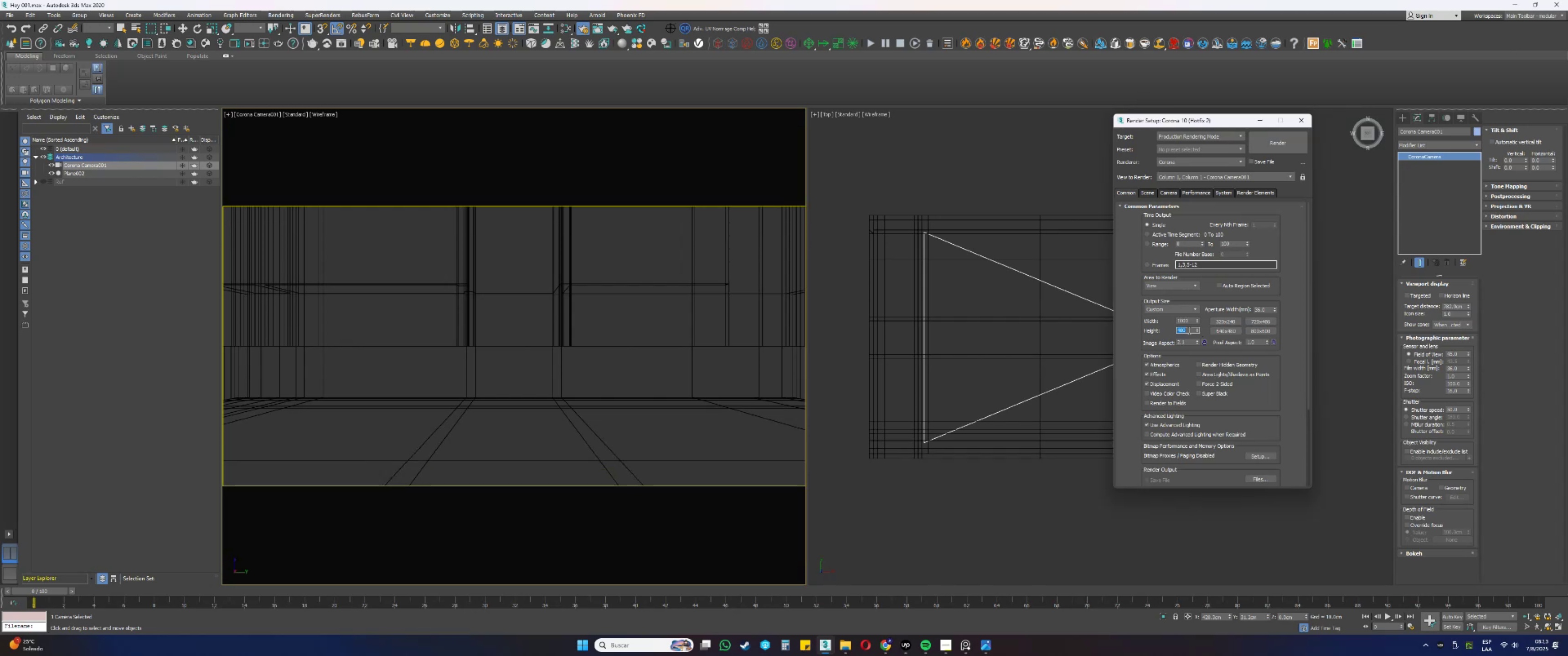 
key(Numpad1)
 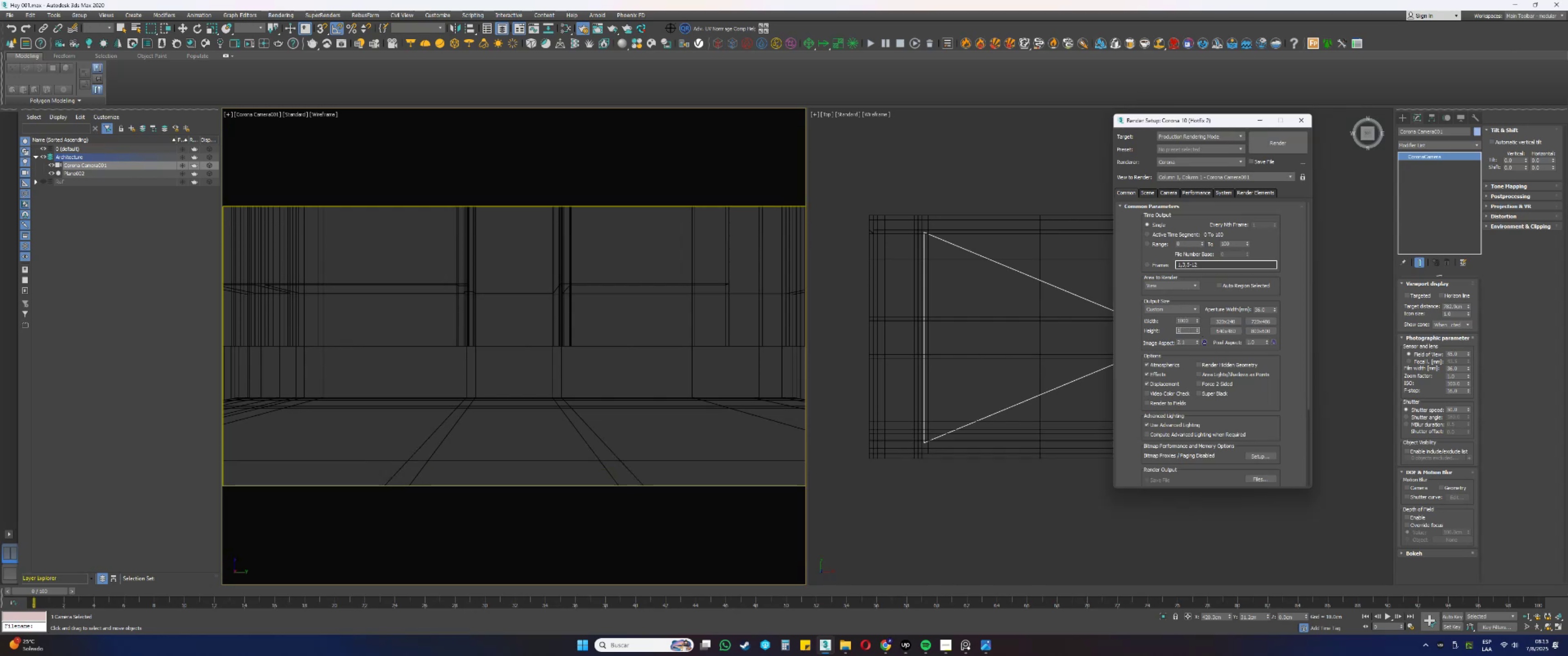 
key(Numpad4)
 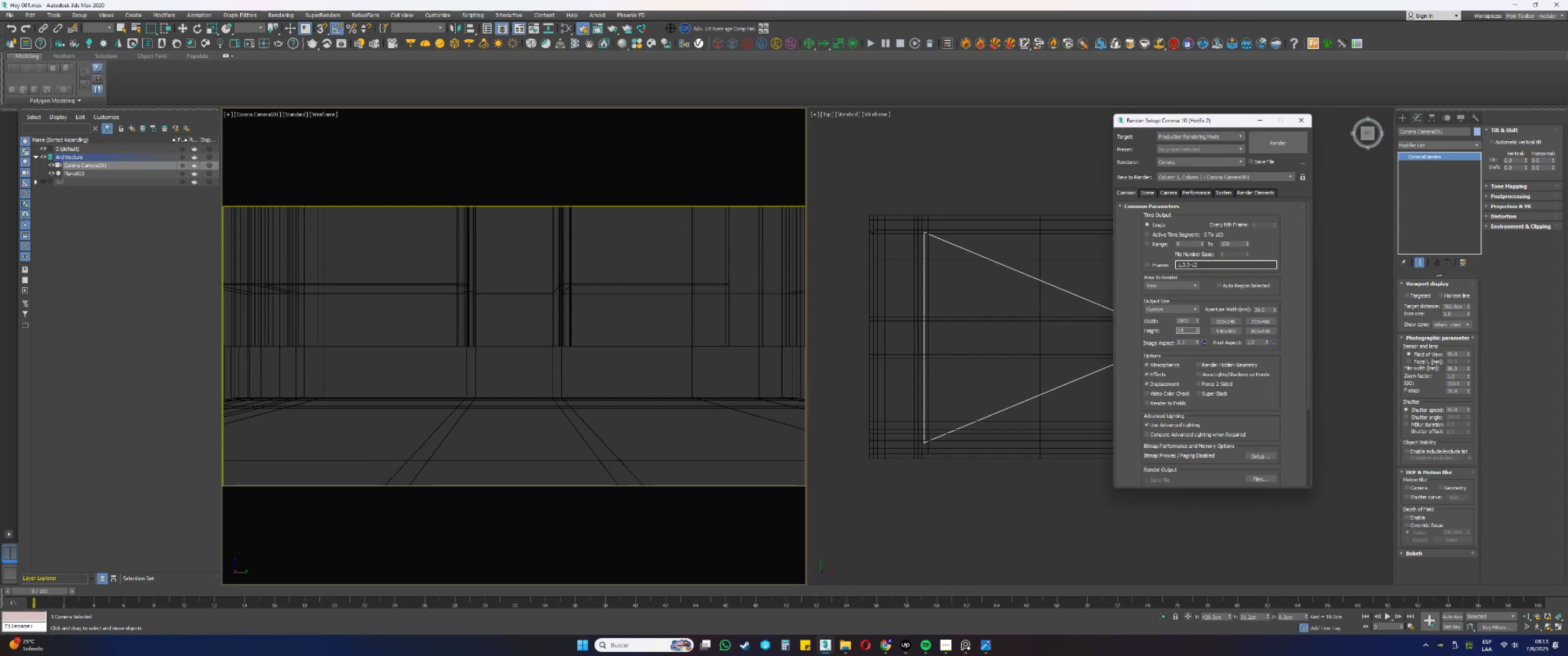 
key(Numpad1)
 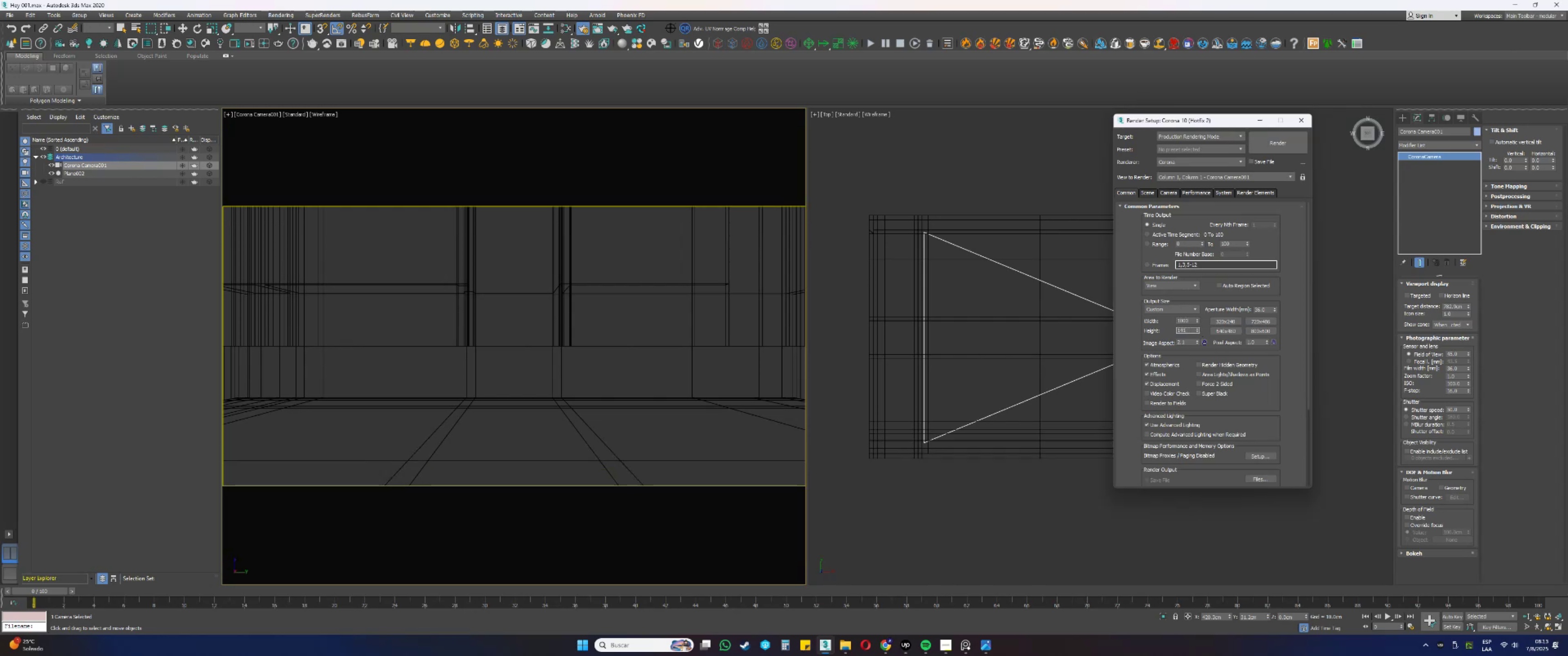 
key(Numpad4)
 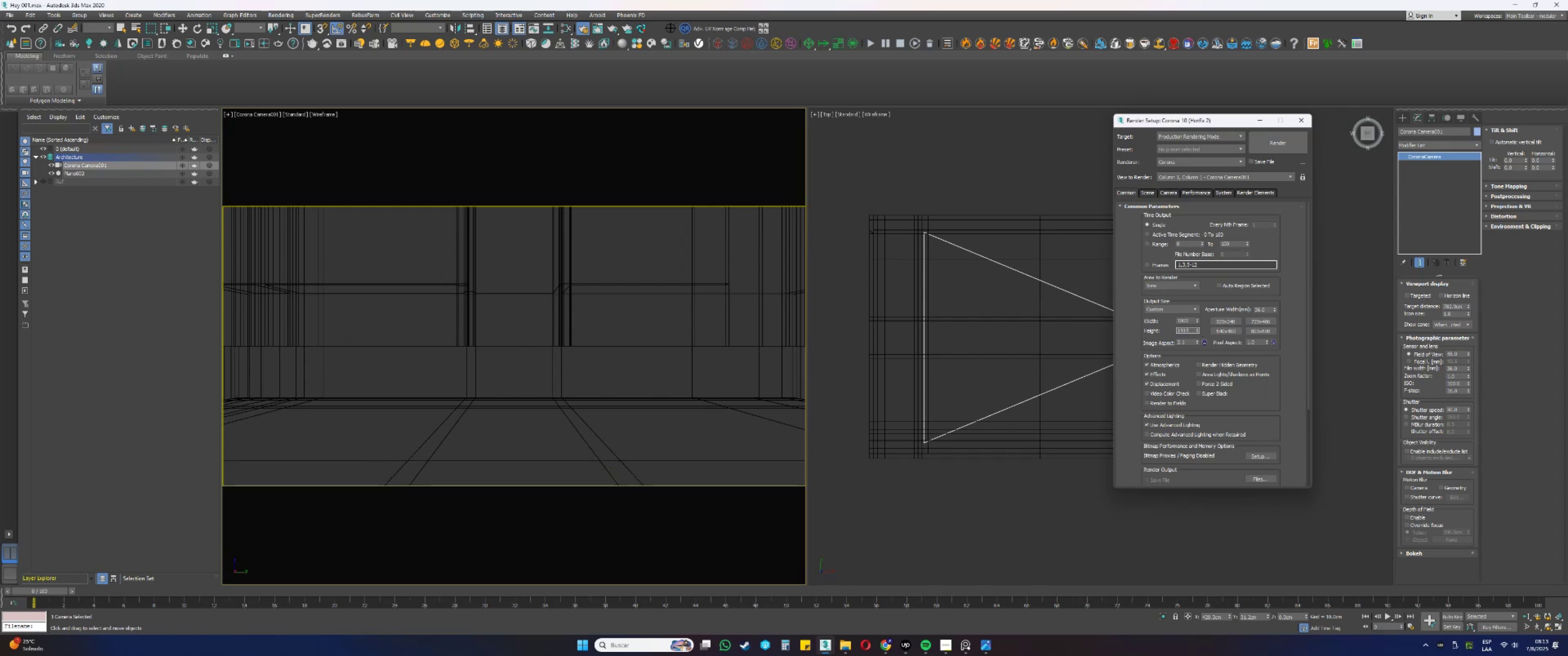 
key(NumpadEnter)
 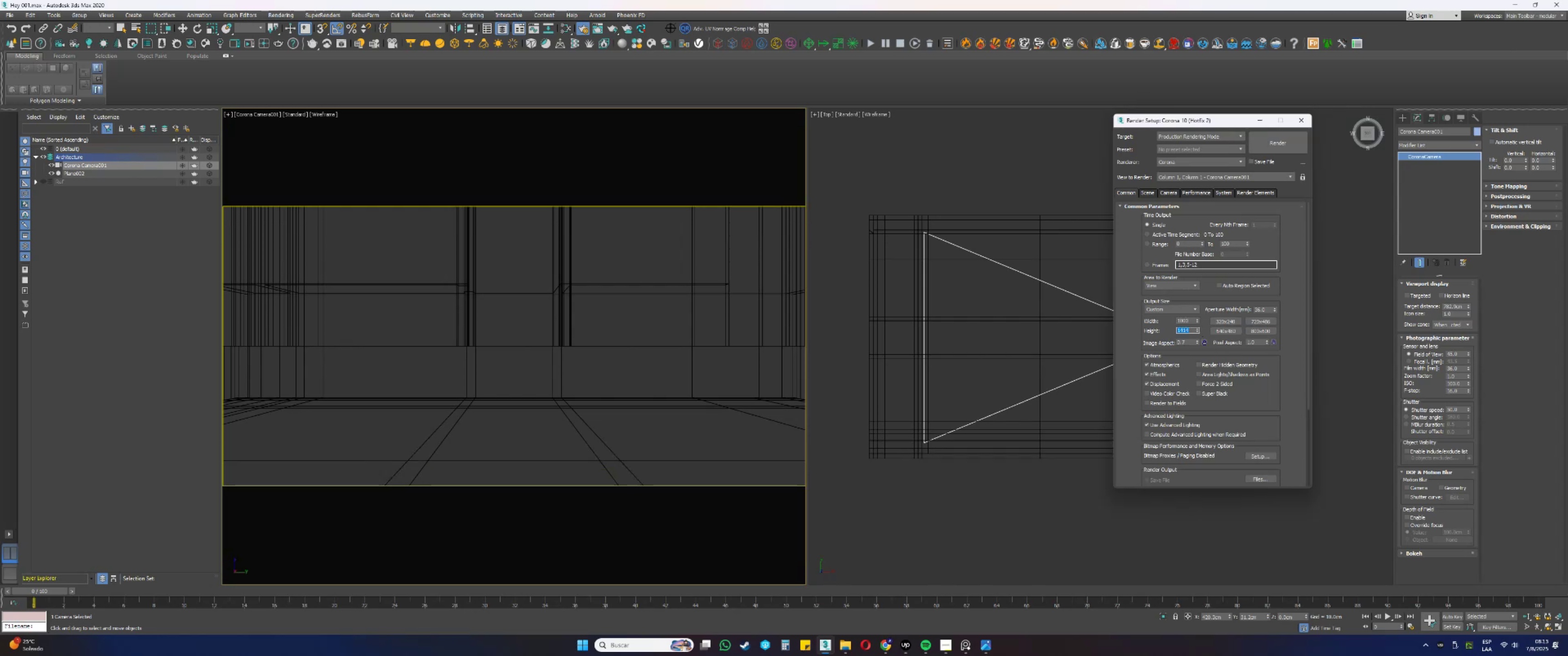 
key(NumpadEnter)
 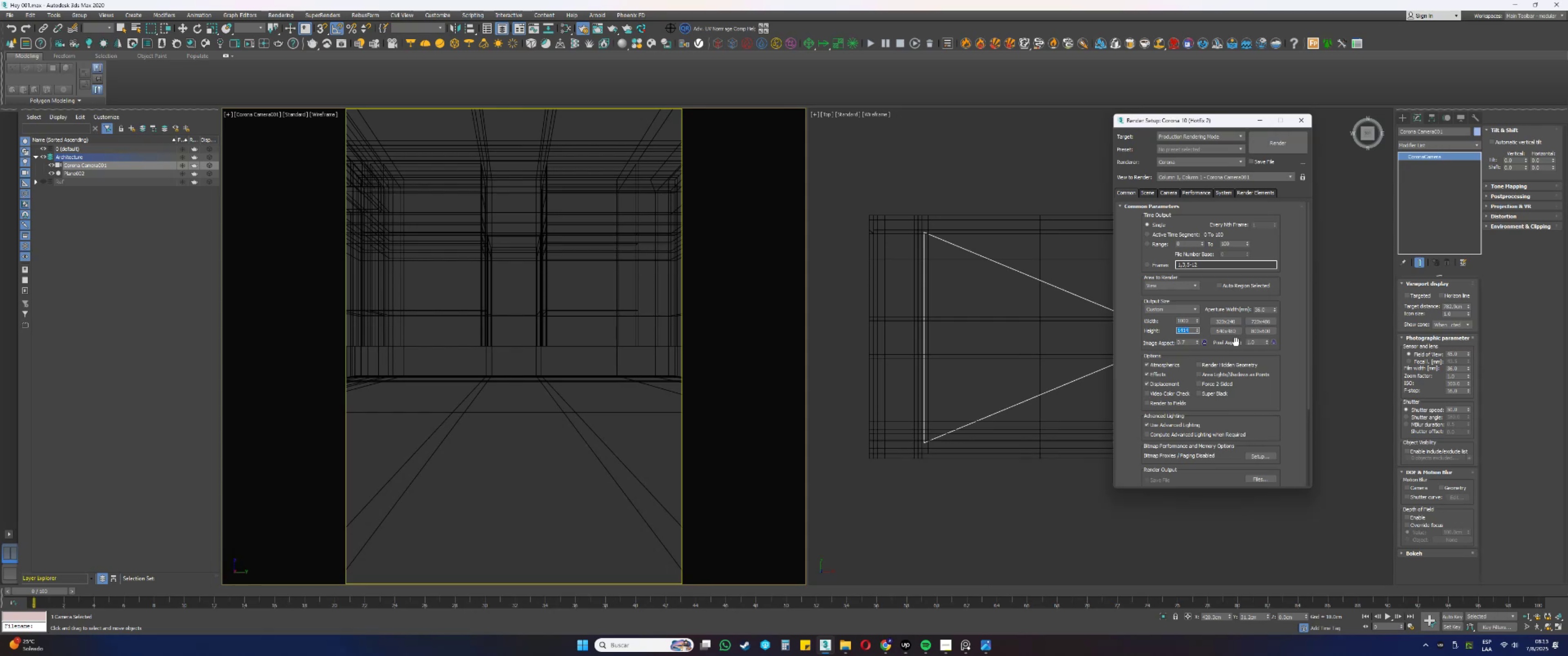 
left_click([1205, 344])
 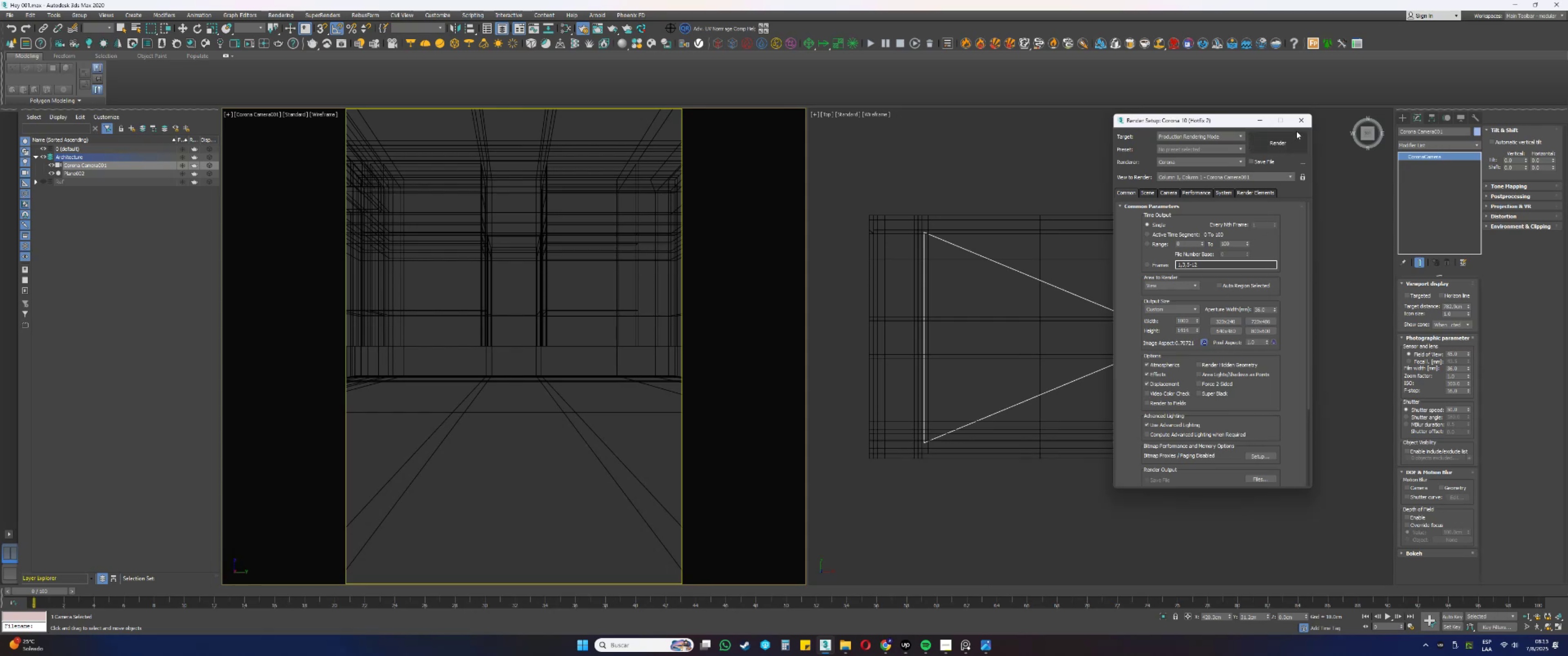 
left_click([1305, 120])
 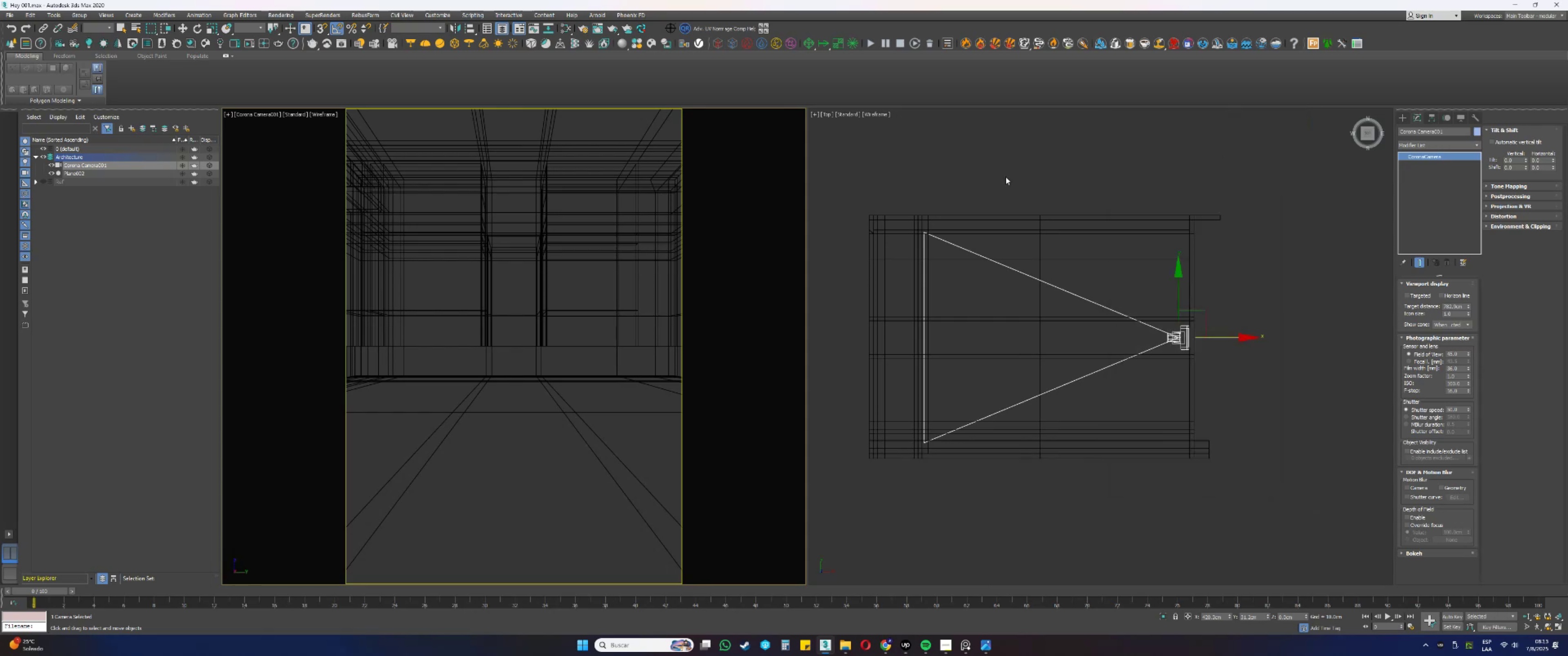 
key(F3)
 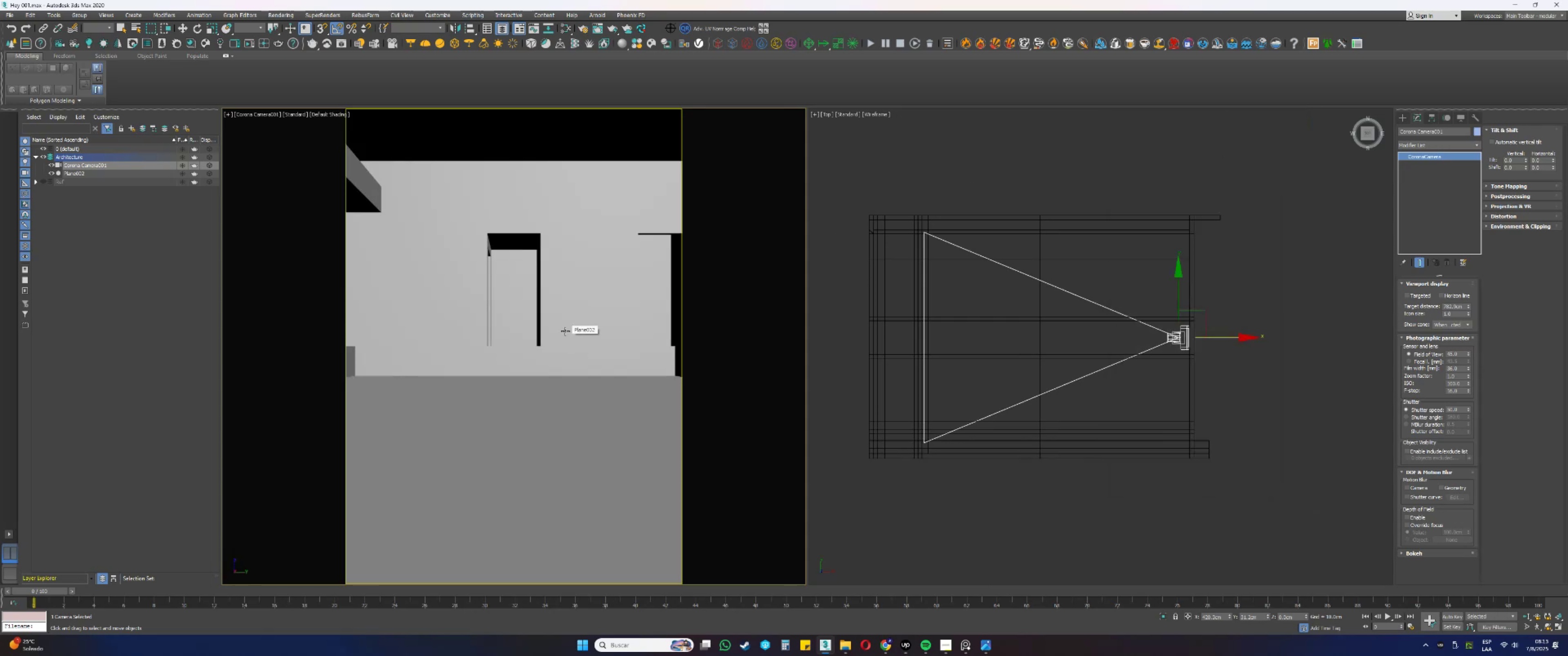 
key(W)
 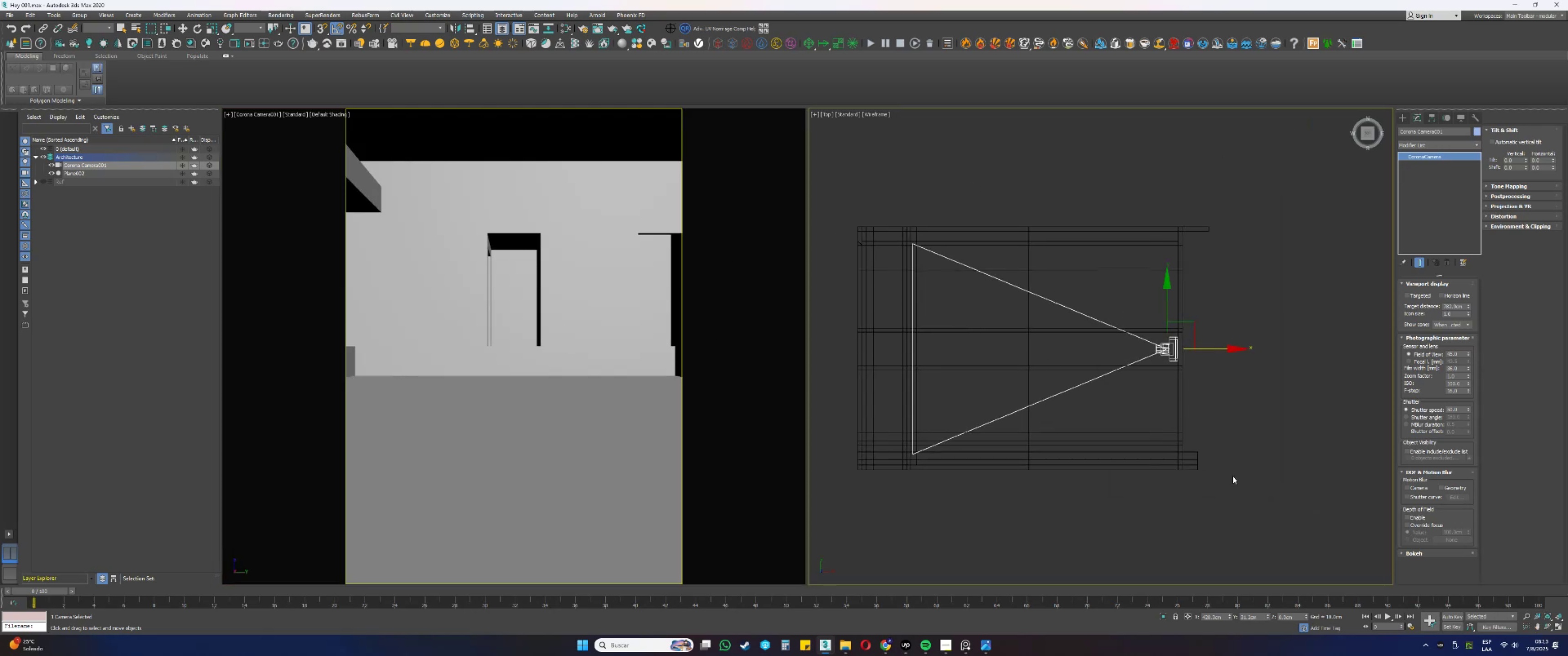 
left_click_drag(start_coordinate=[1298, 616], to_coordinate=[1261, 615])
 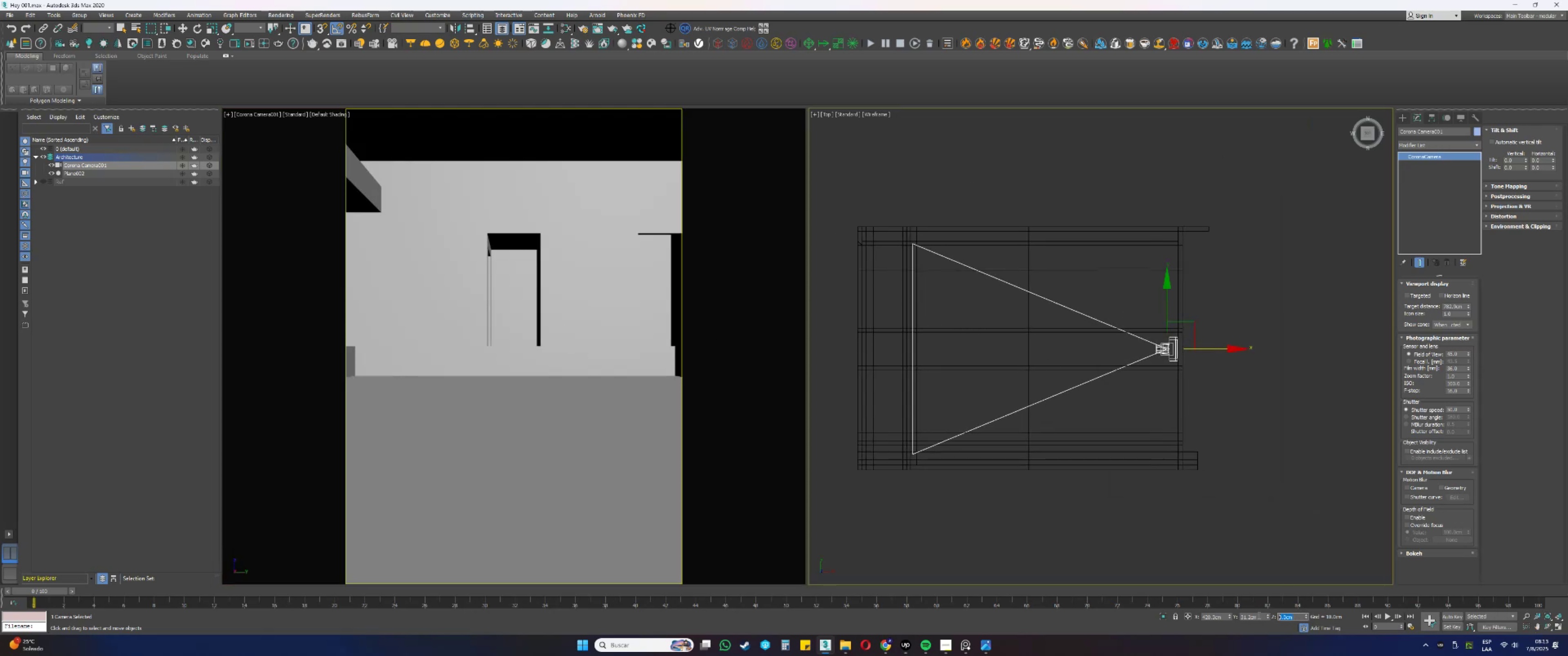 
key(Numpad1)
 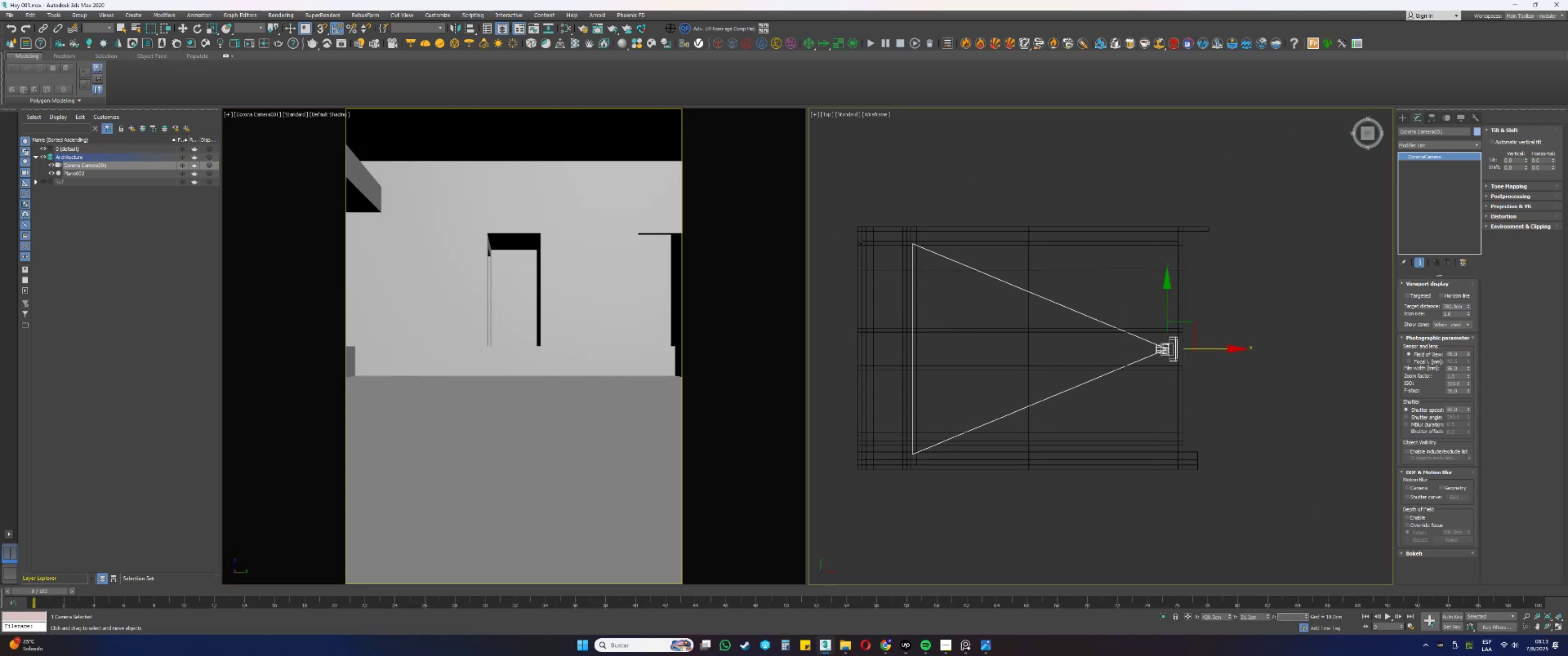 
key(Numpad6)
 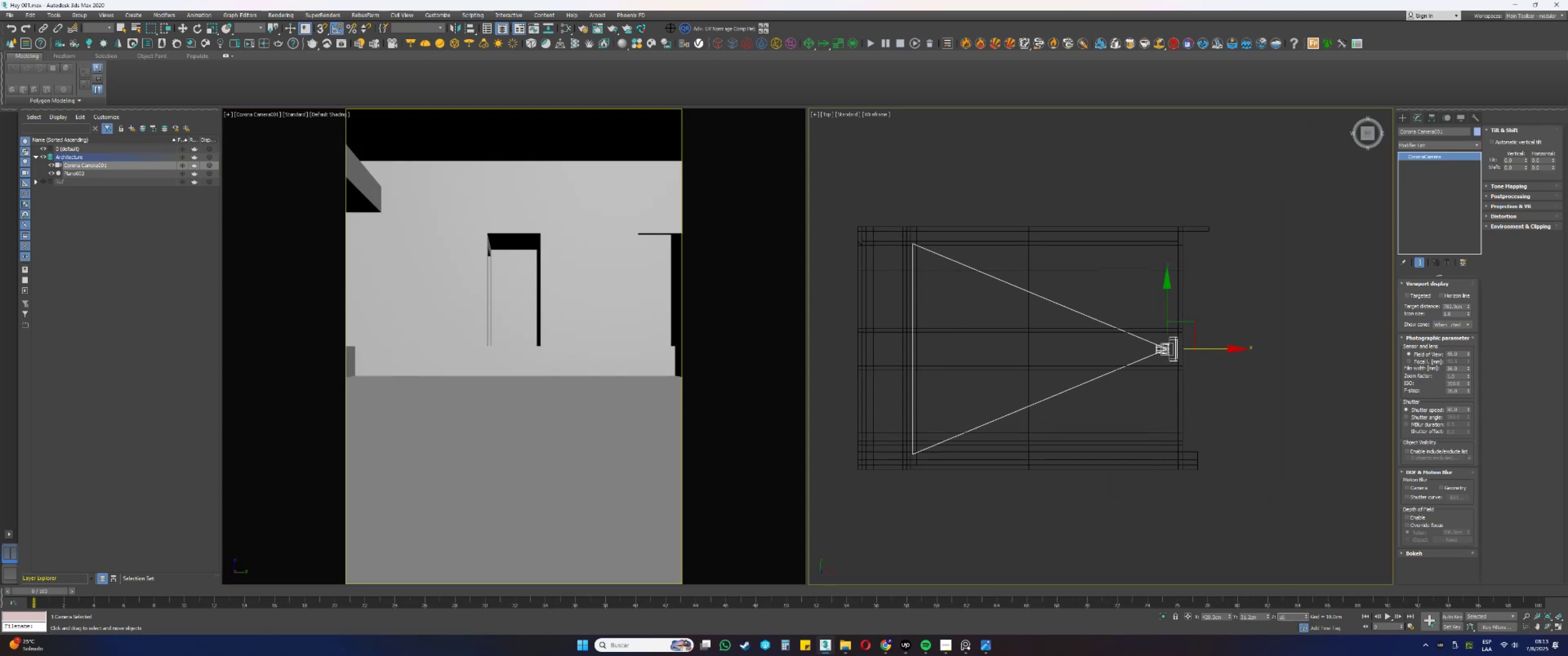 
key(Numpad0)
 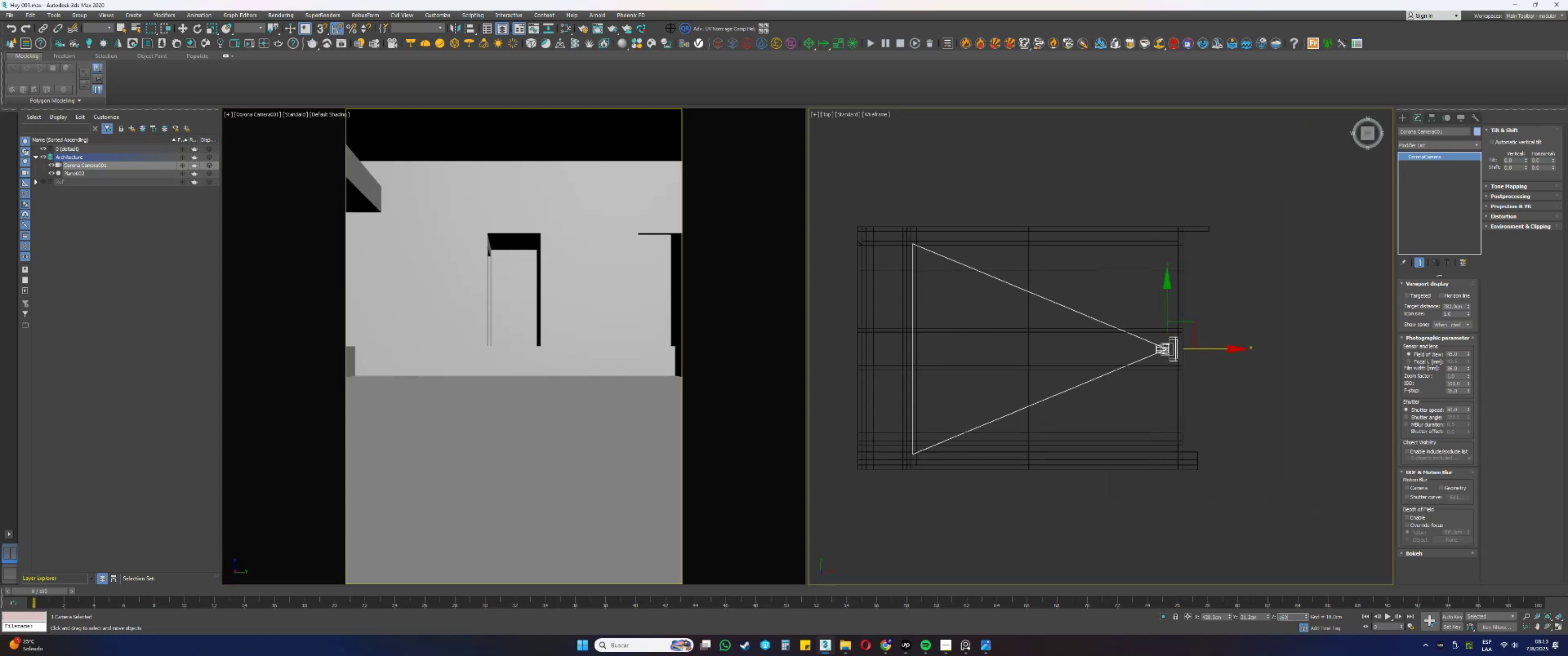 
key(NumpadEnter)
 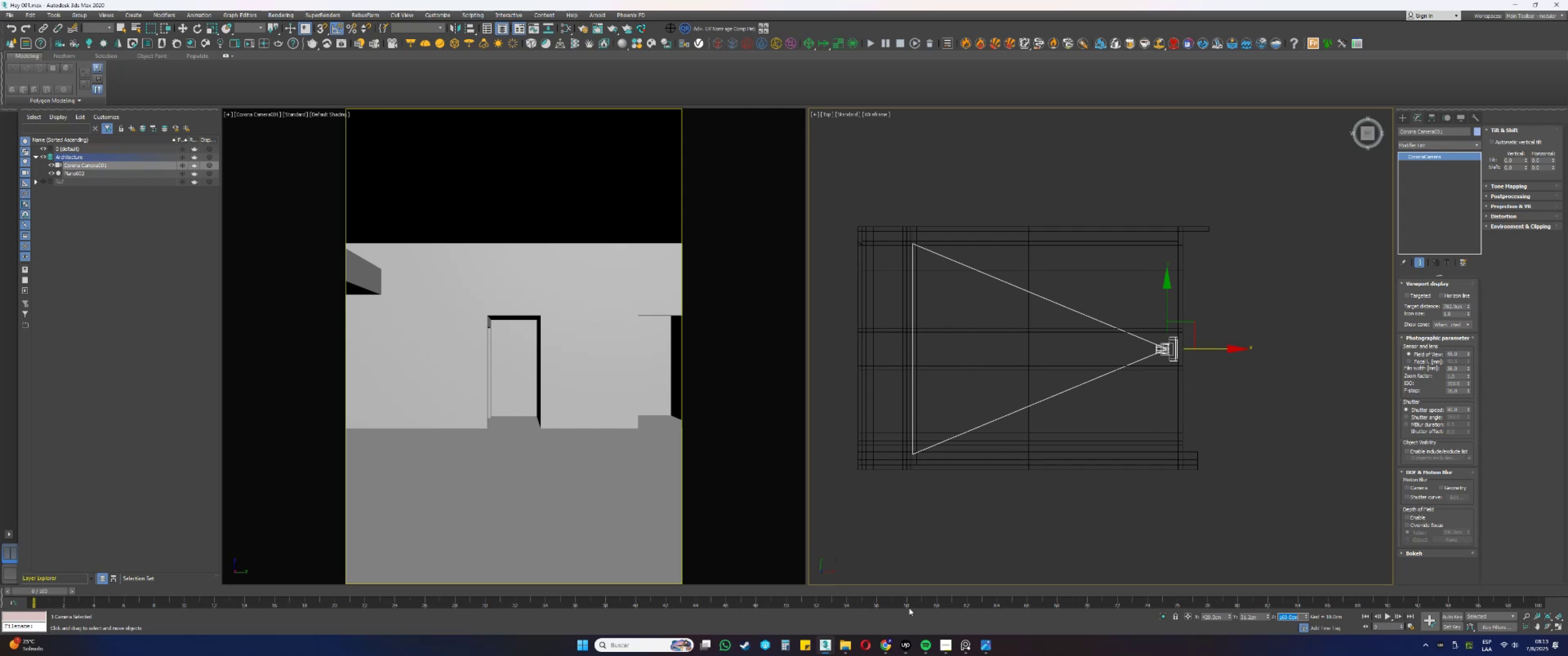 
left_click([966, 643])
 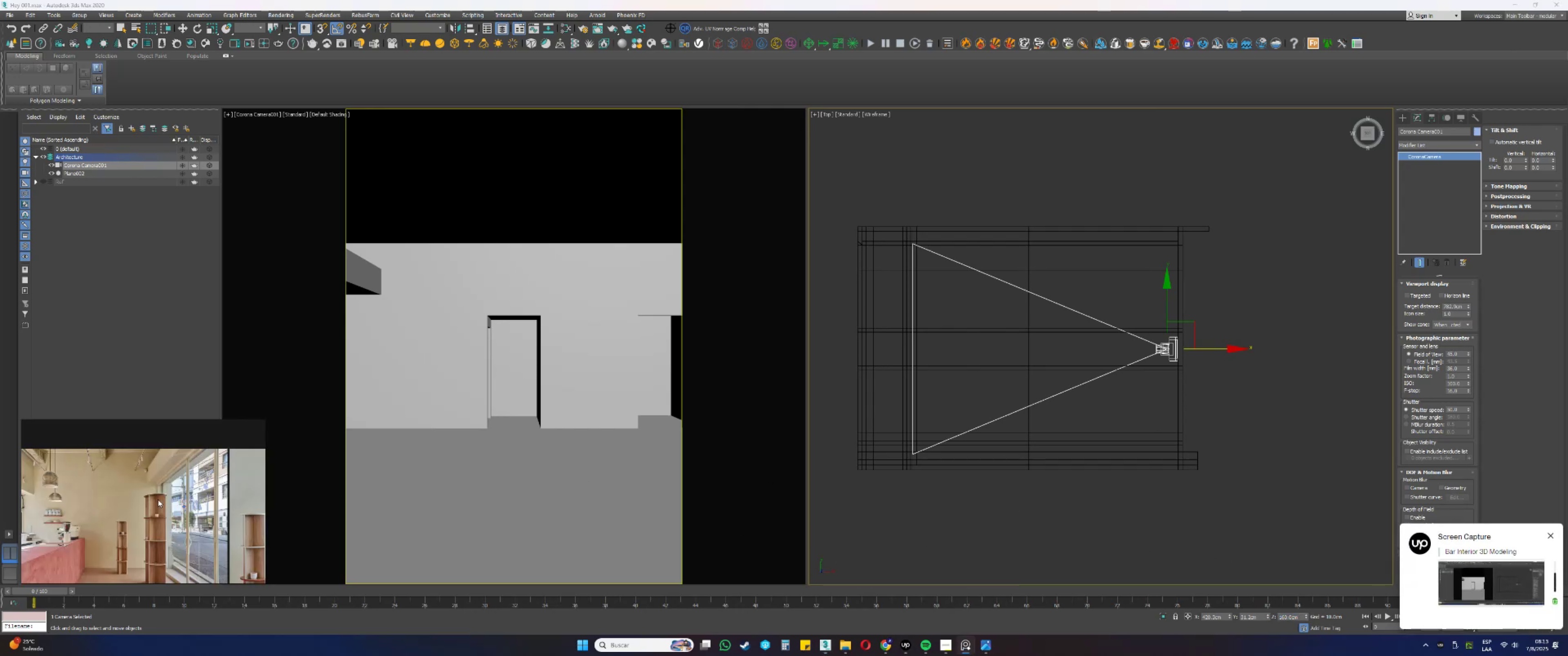 
wait(6.62)
 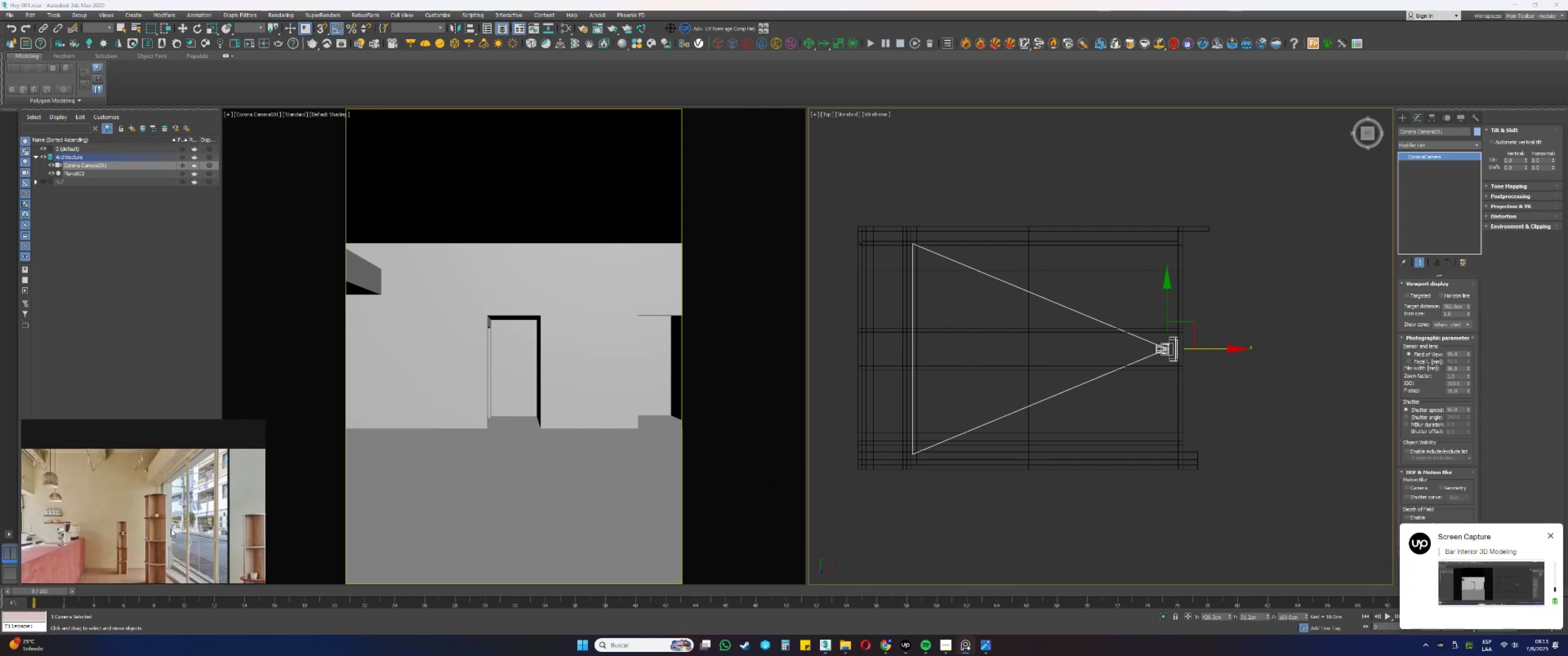 
scroll: coordinate [173, 486], scroll_direction: down, amount: 5.0
 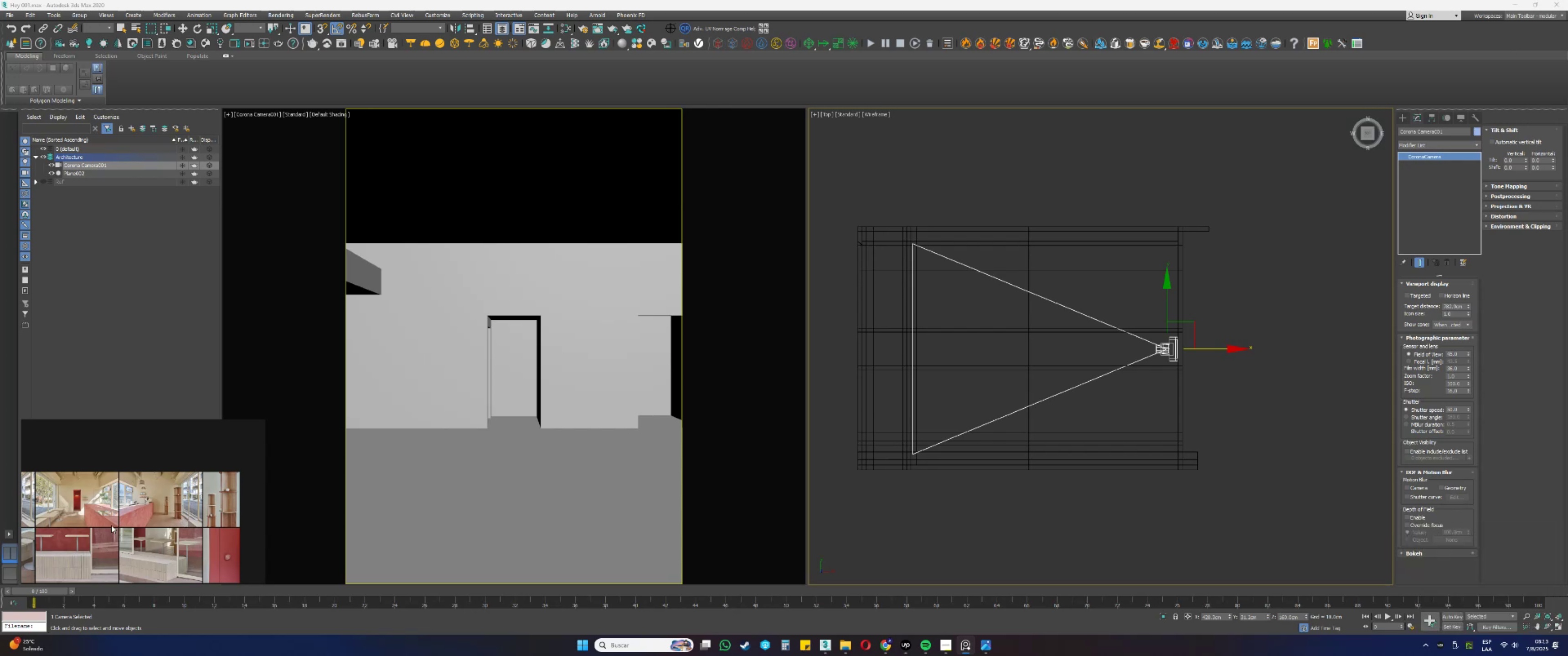 
scroll: coordinate [52, 484], scroll_direction: up, amount: 3.0
 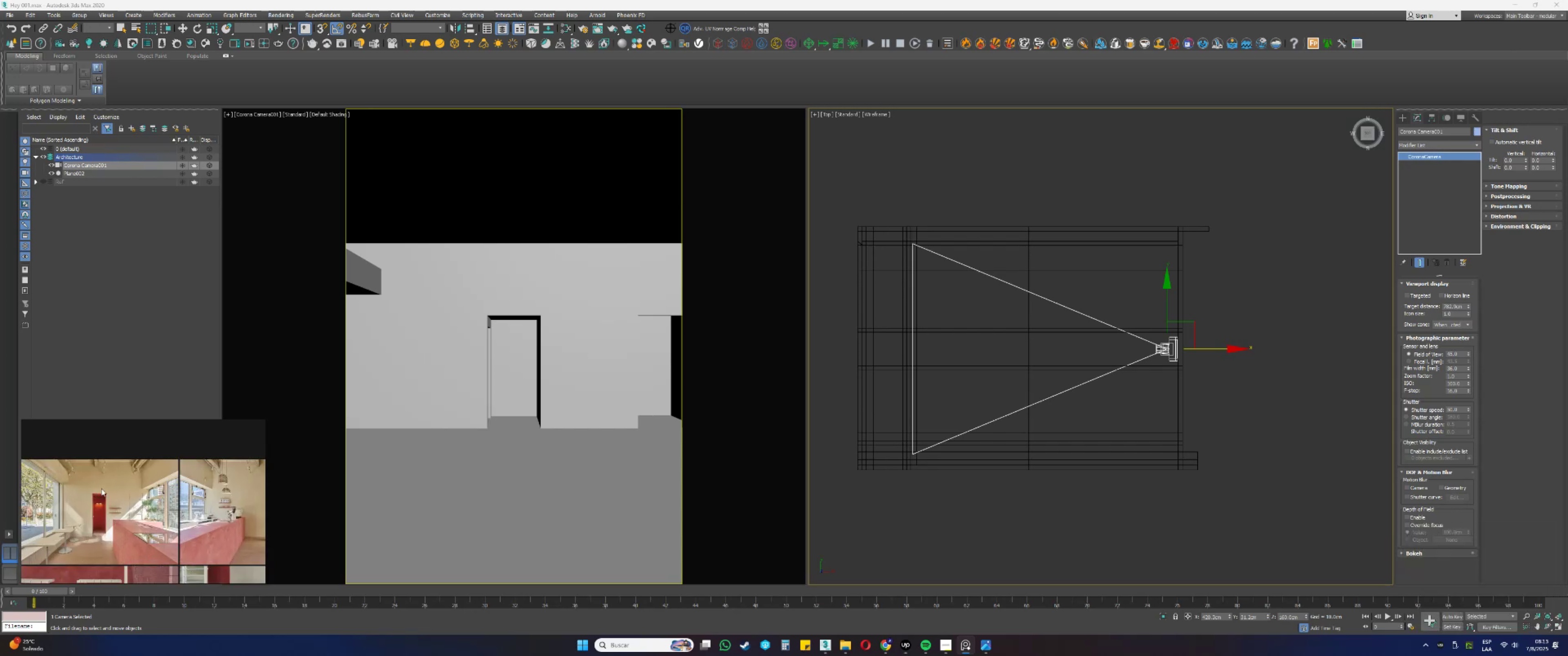 
double_click([101, 488])
 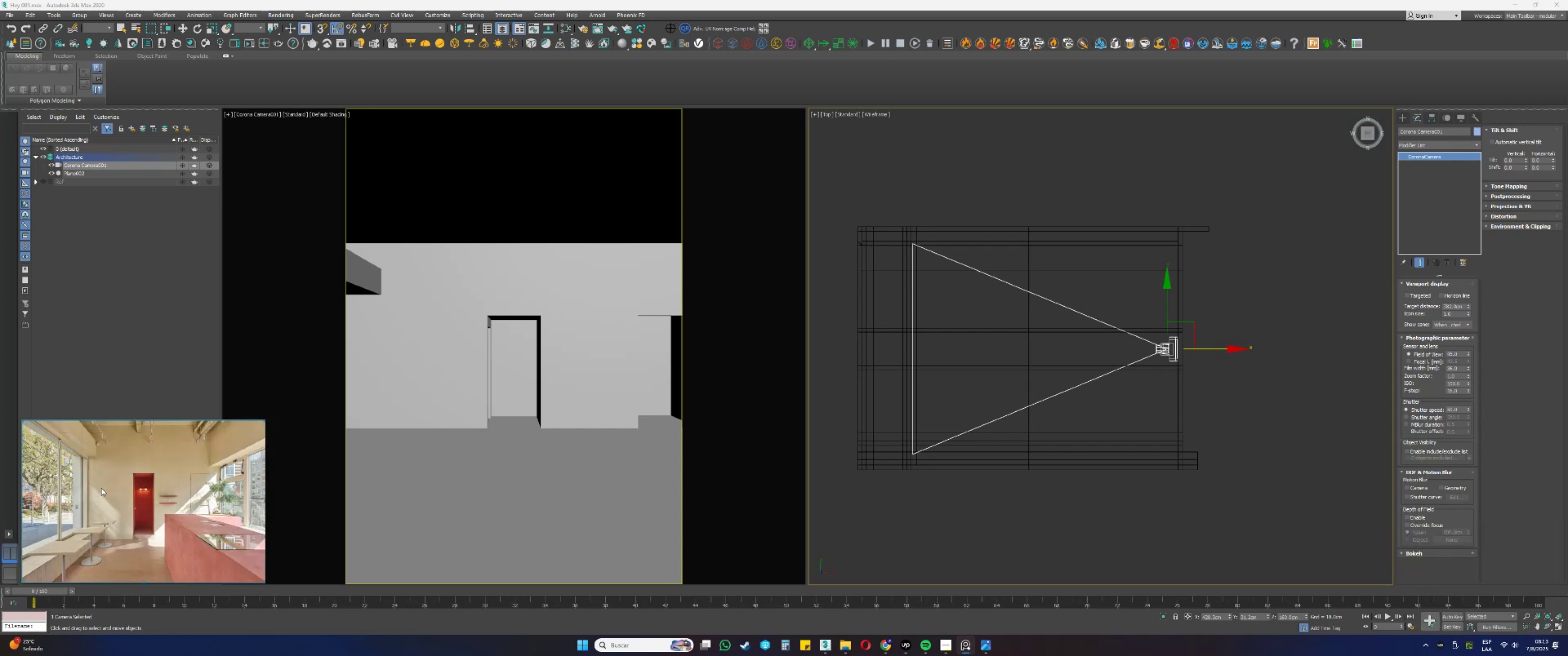 
scroll: coordinate [113, 482], scroll_direction: down, amount: 1.0
 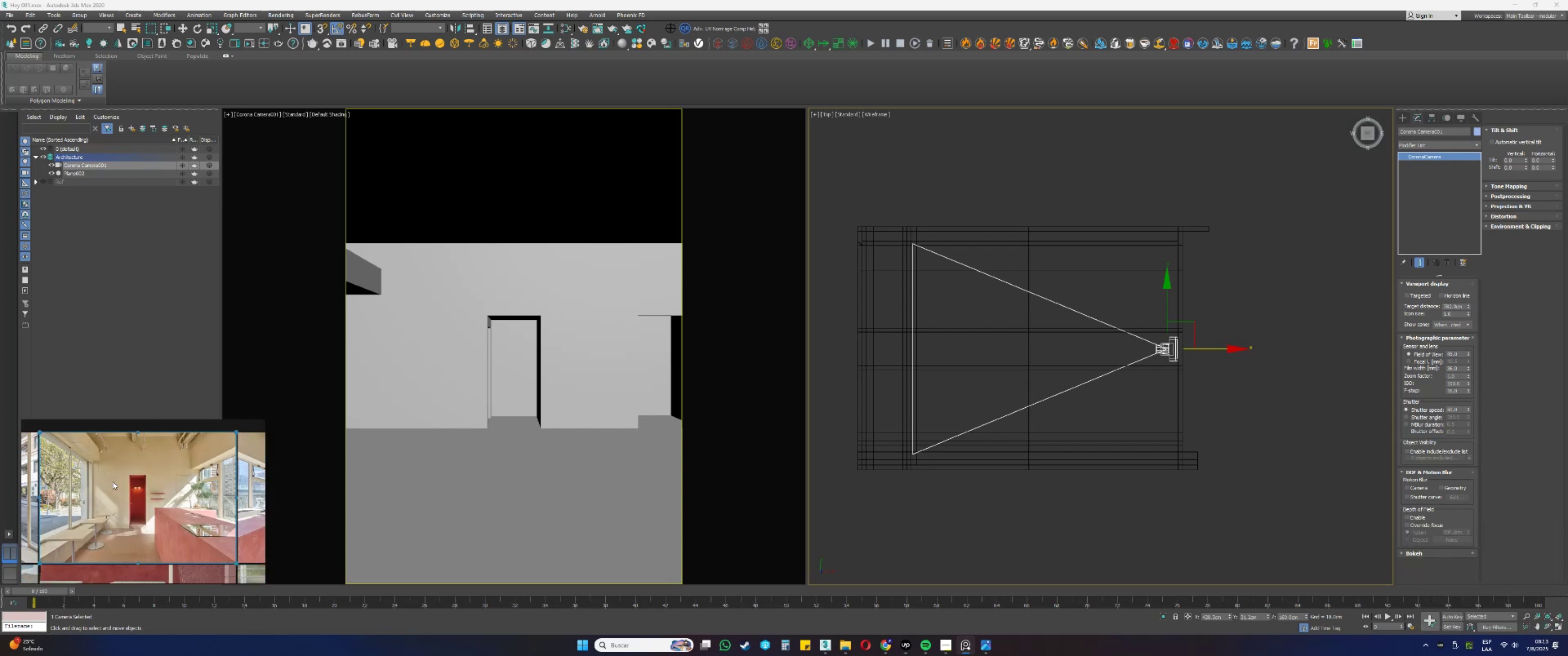 
double_click([113, 482])
 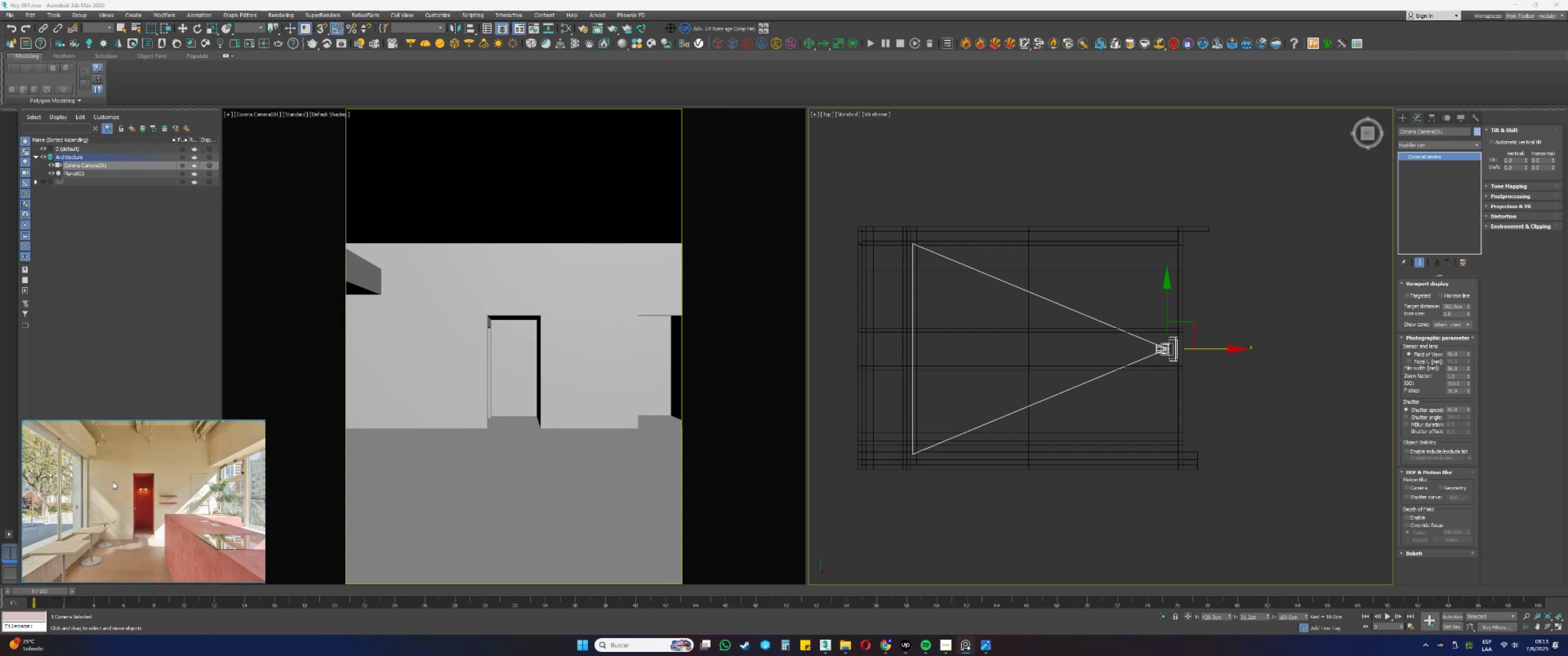 
wait(7.42)
 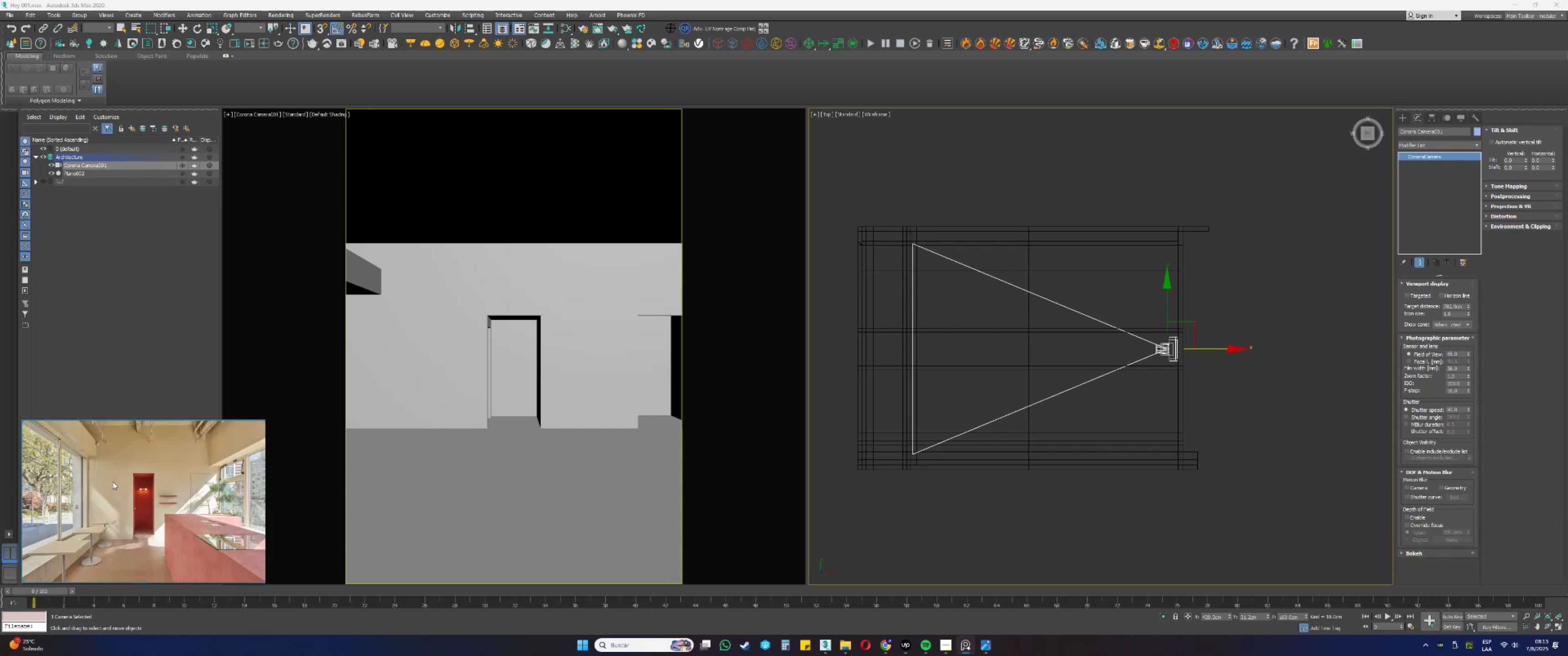 
left_click([846, 646])
 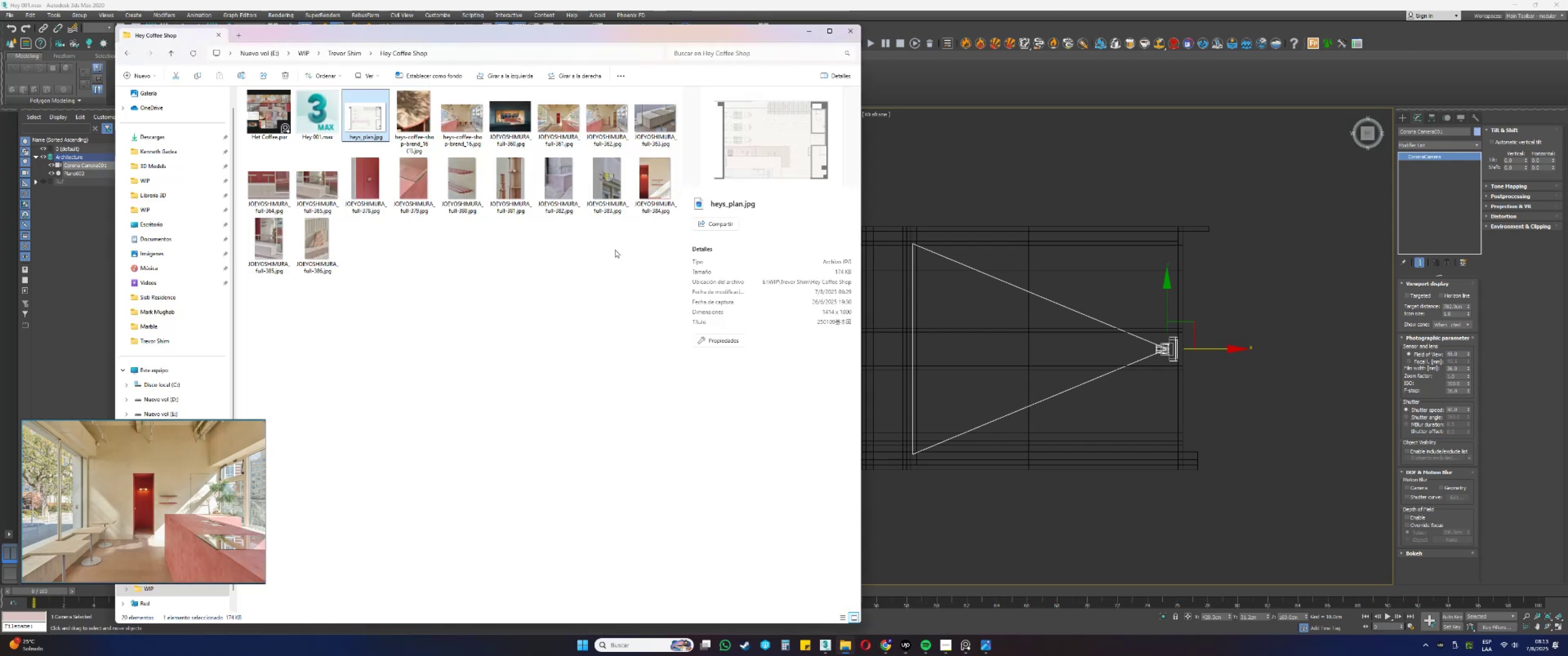 
wait(8.01)
 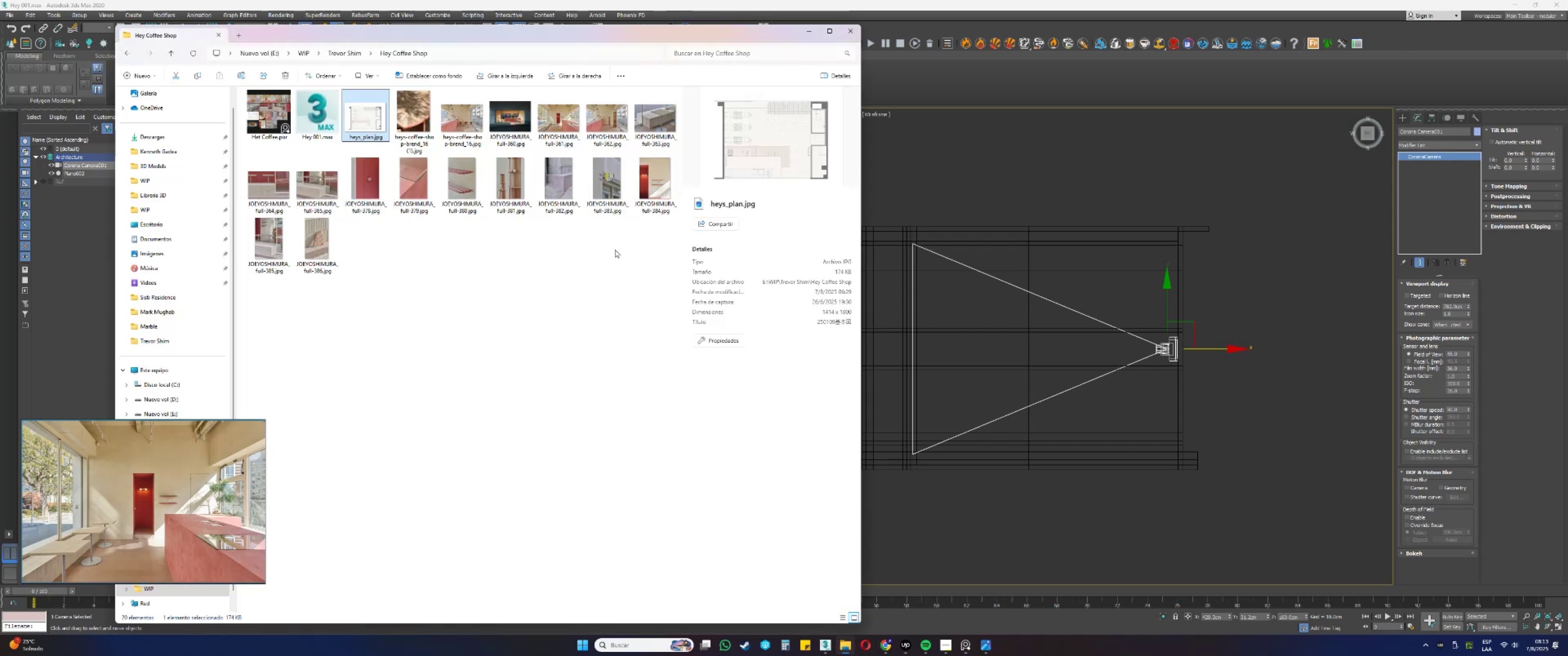 
left_click([565, 123])
 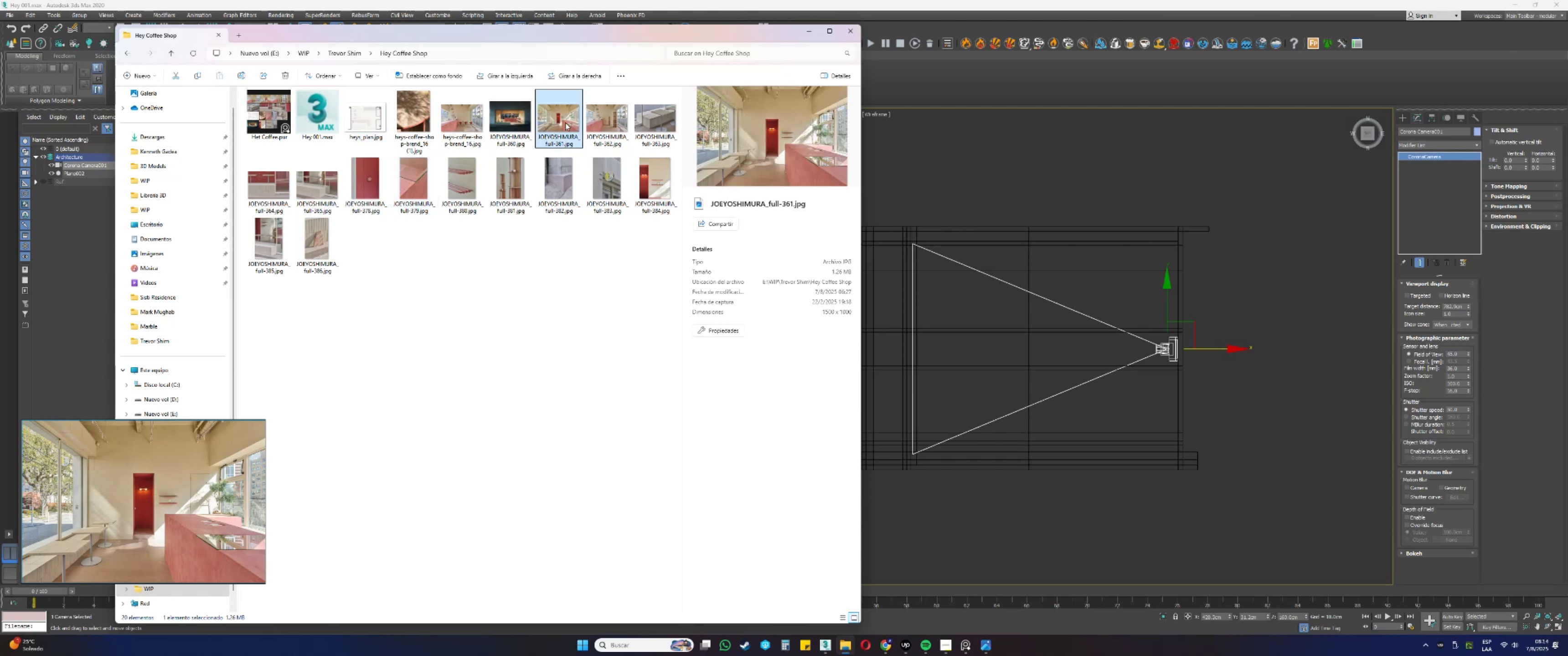 
wait(7.2)
 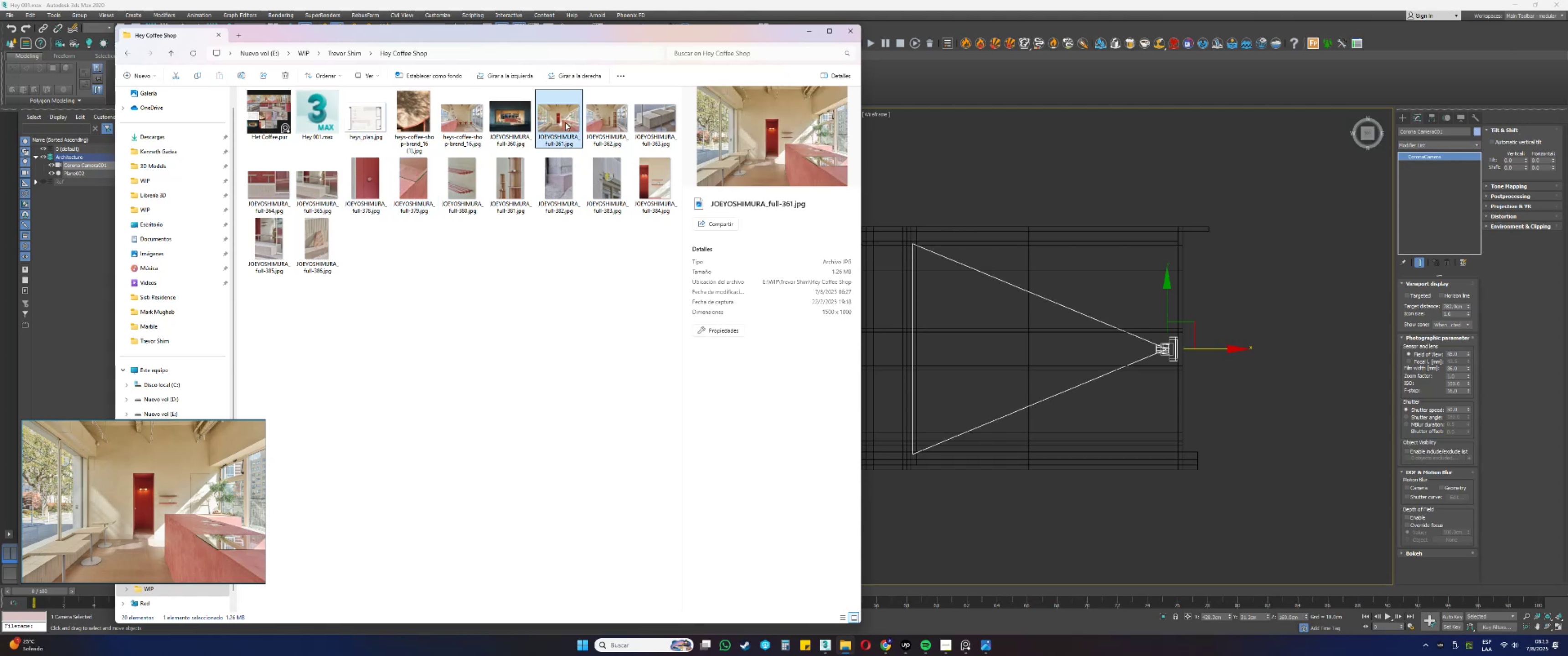 
left_click([805, 37])
 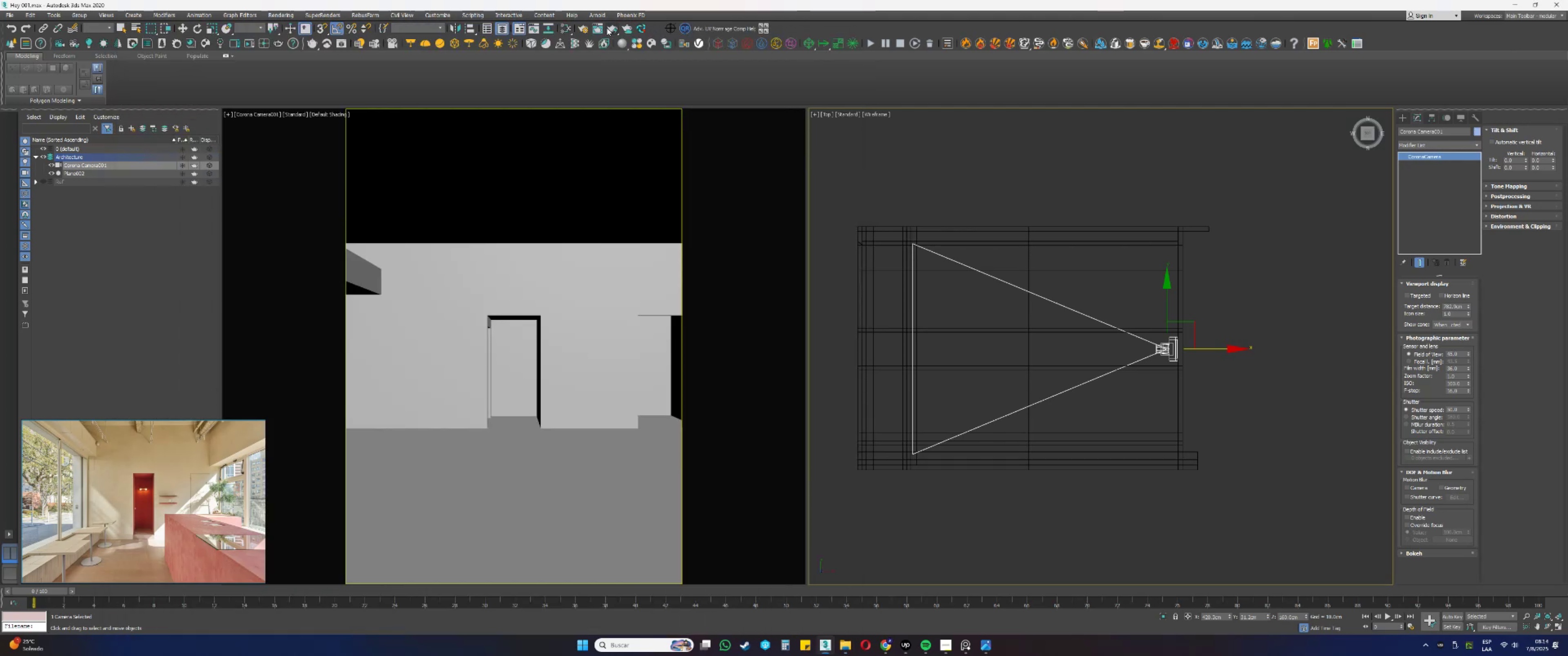 
left_click([585, 31])
 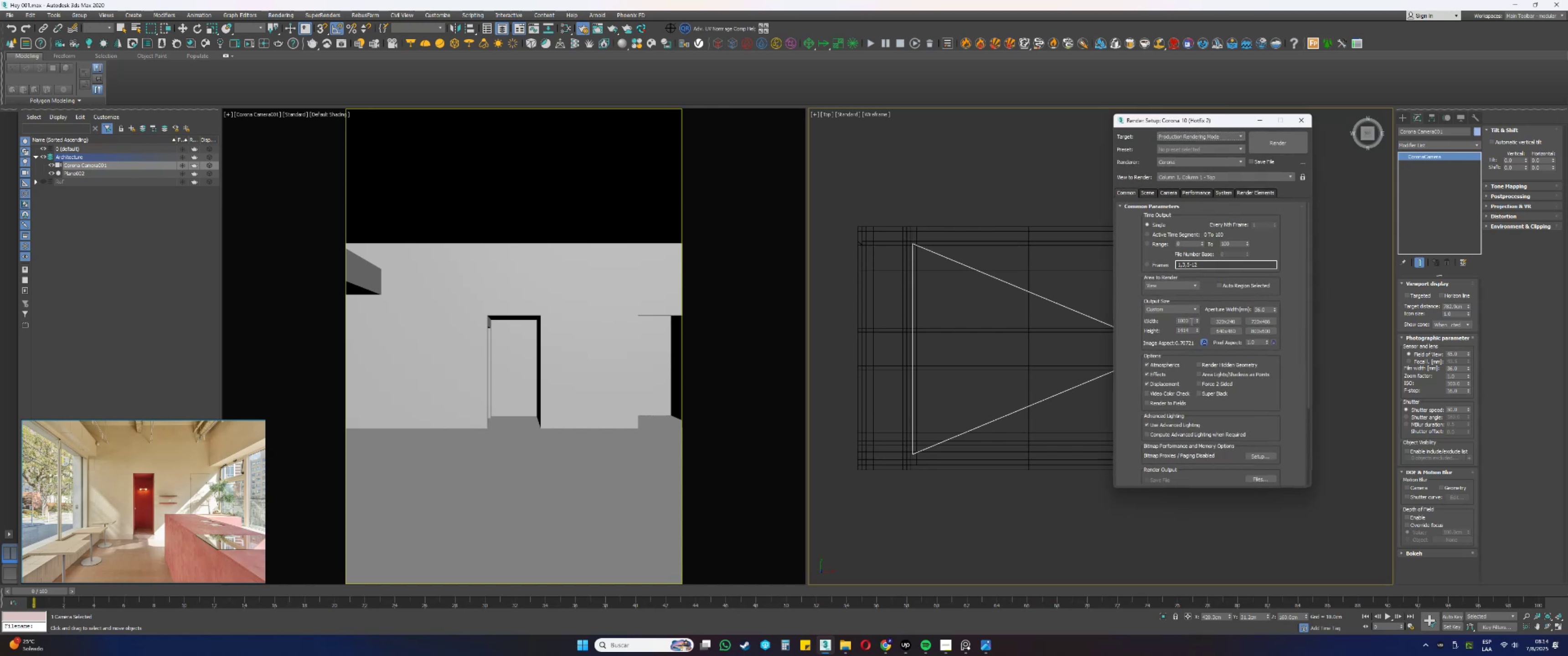 
left_click([1203, 340])
 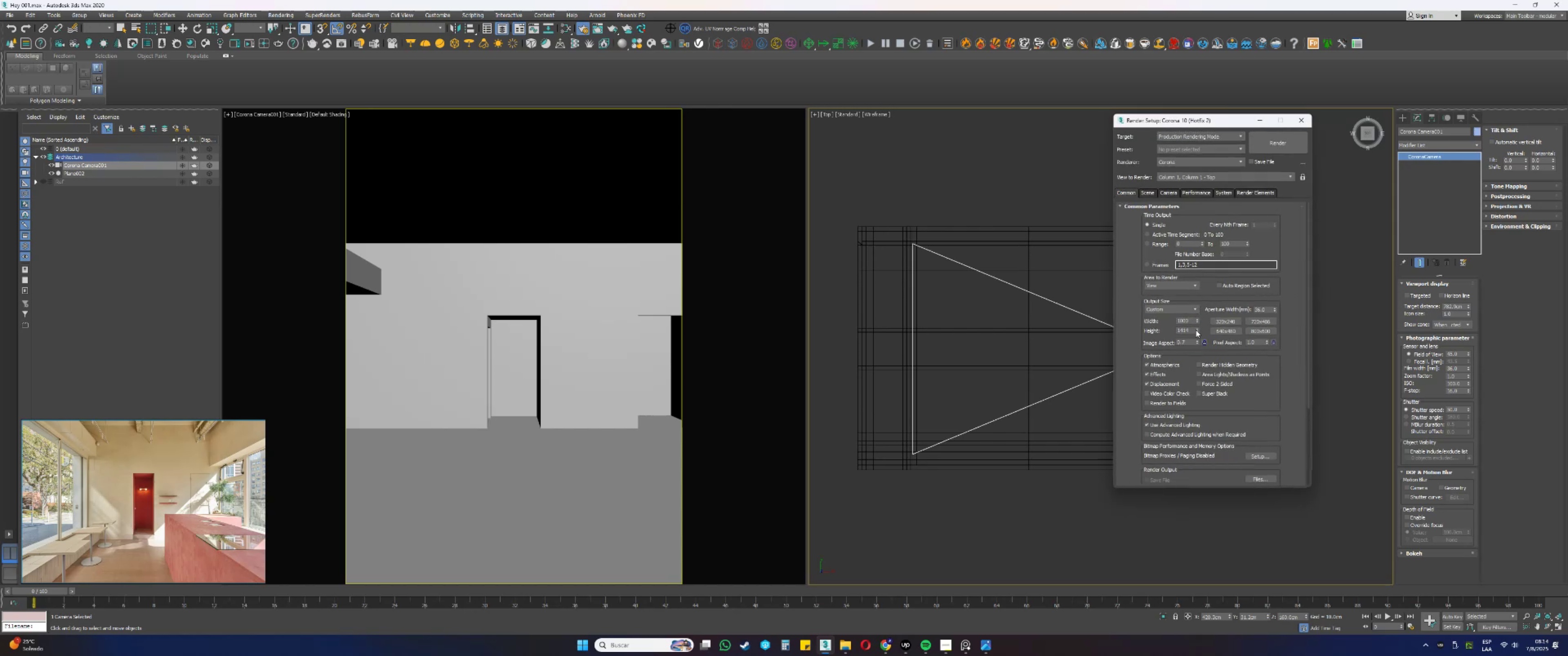 
left_click_drag(start_coordinate=[1197, 331], to_coordinate=[1202, 335])
 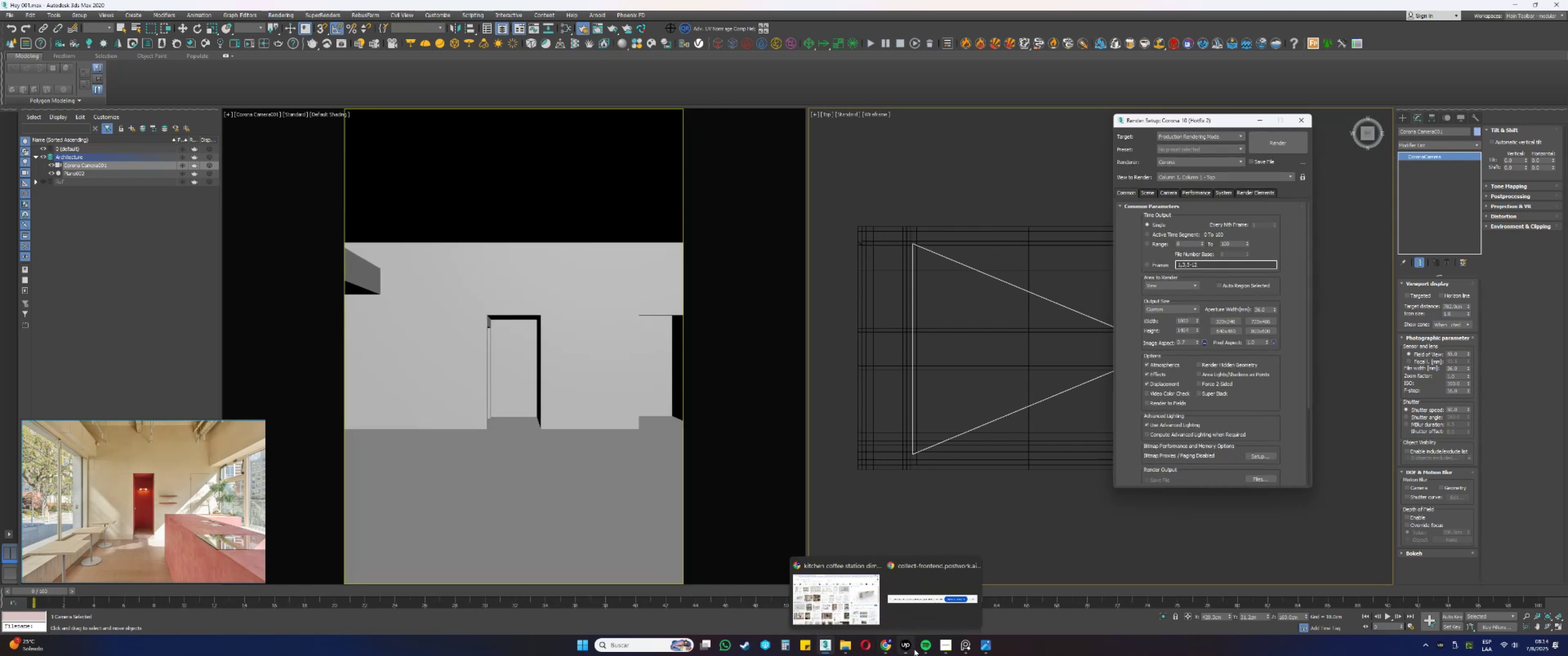 
left_click([846, 649])
 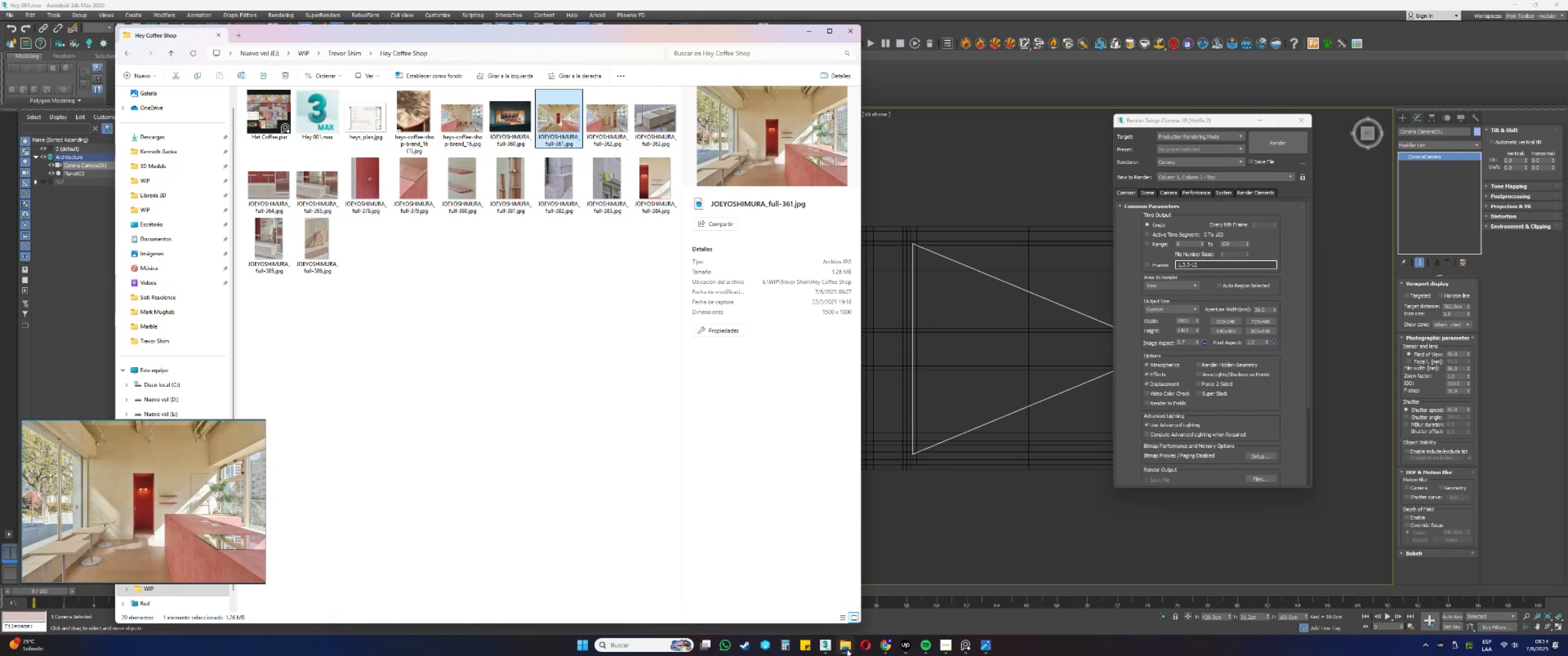 
left_click([847, 649])
 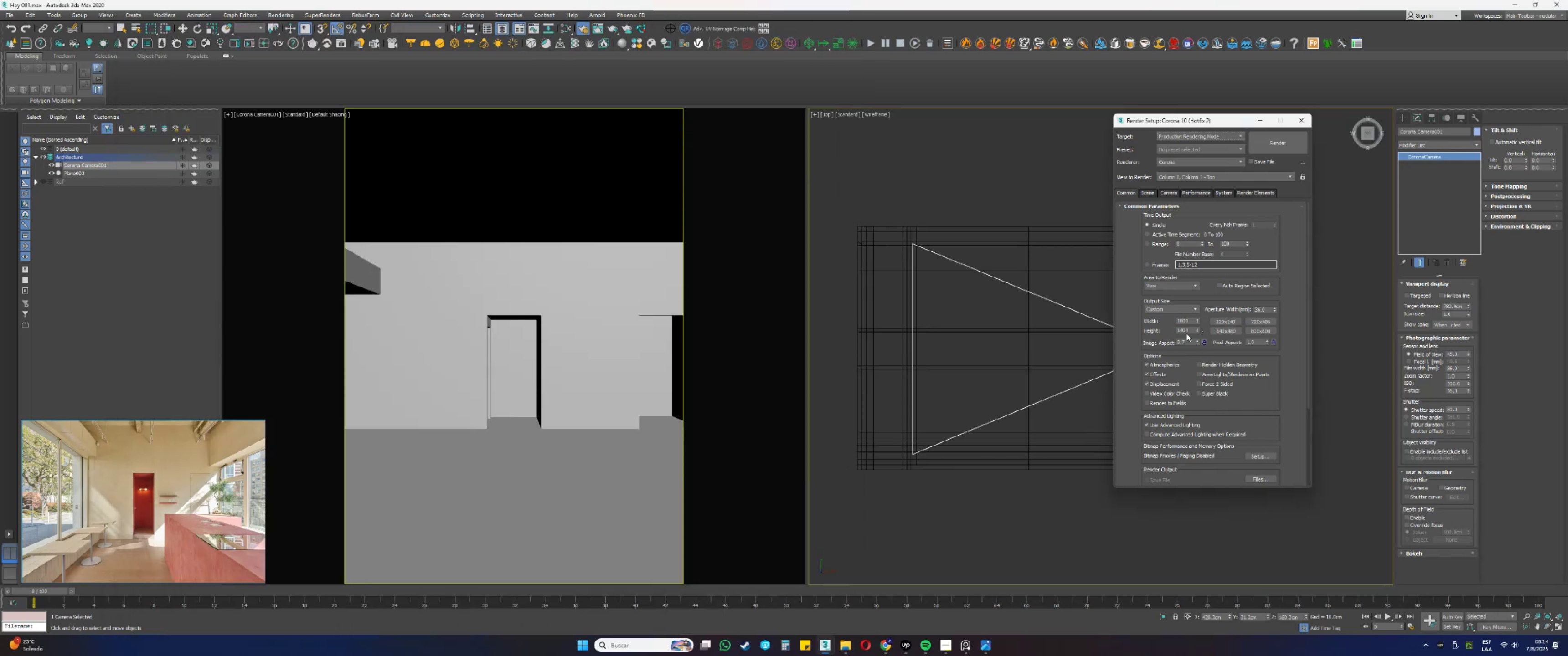 
left_click_drag(start_coordinate=[1196, 330], to_coordinate=[1217, 466])
 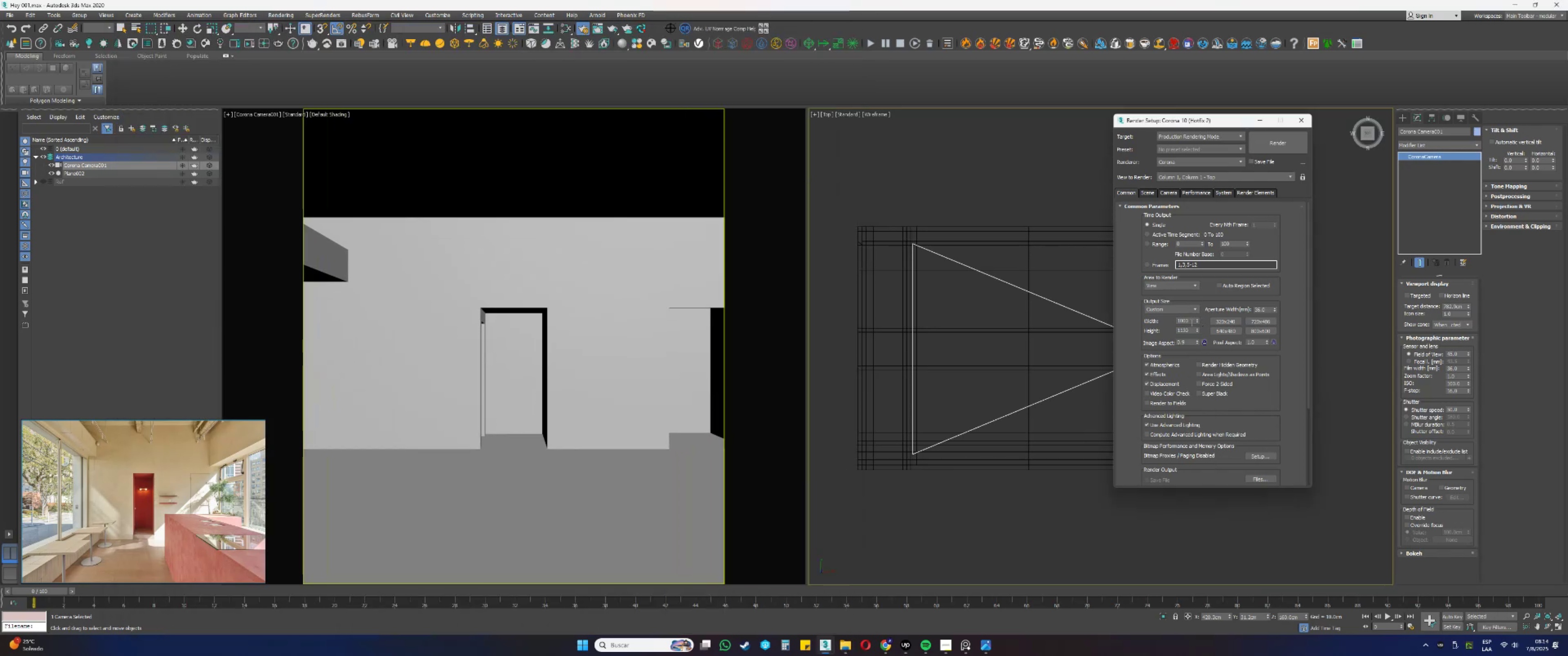 
double_click([1189, 322])
 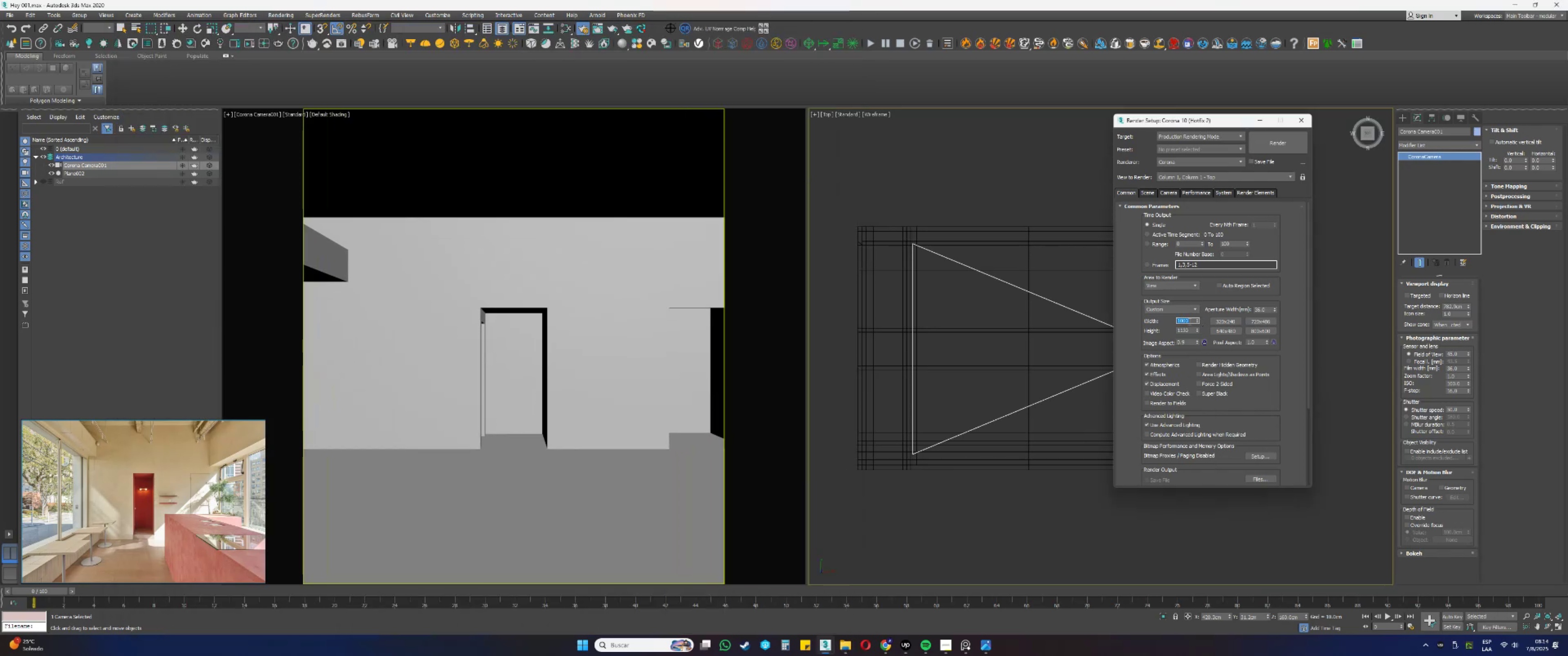 
key(Numpad1)
 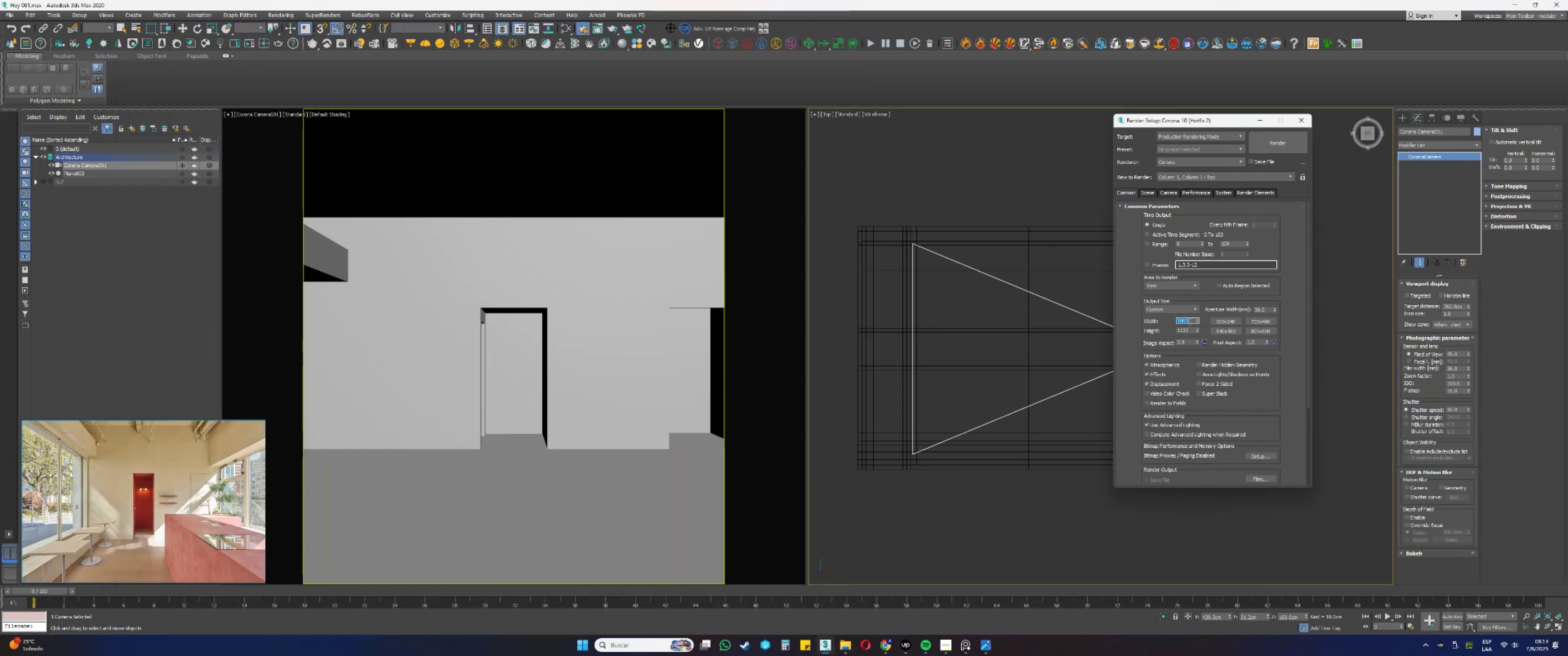 
key(Numpad8)
 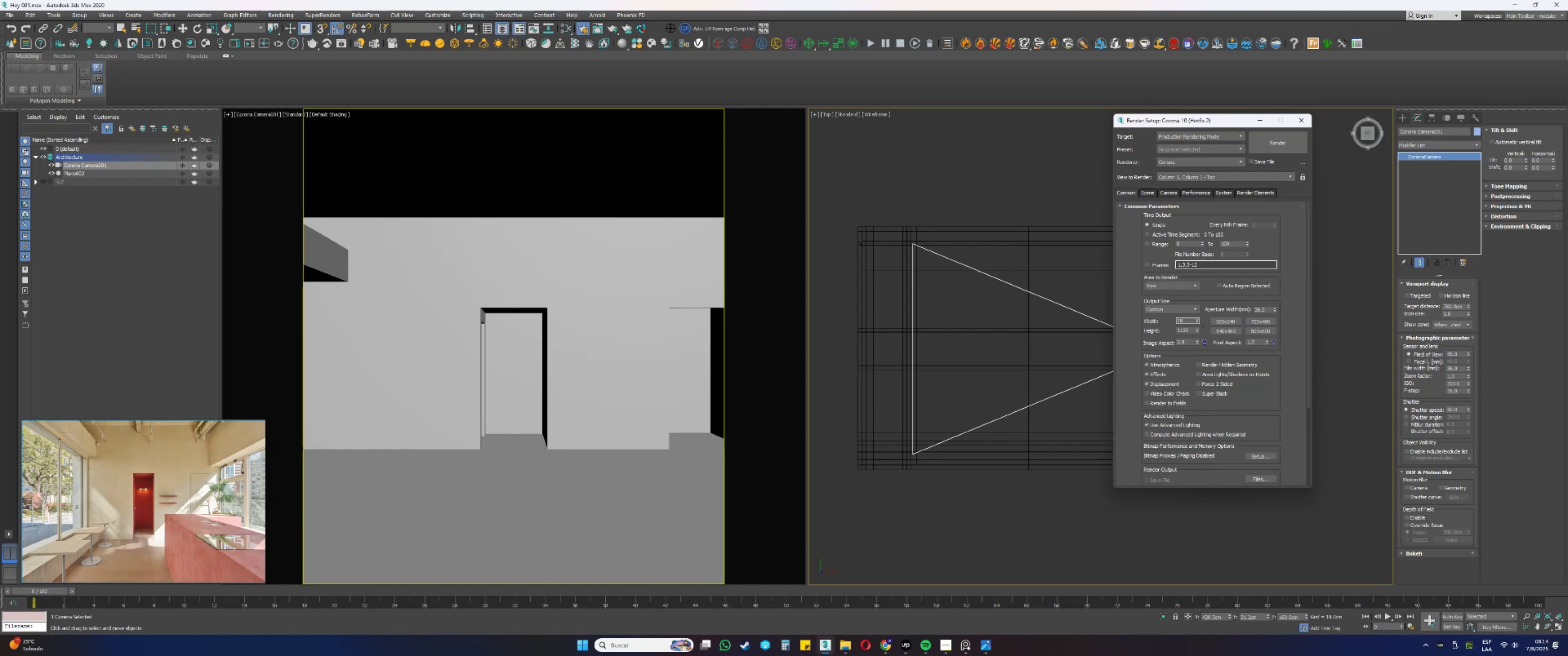 
key(Home)
 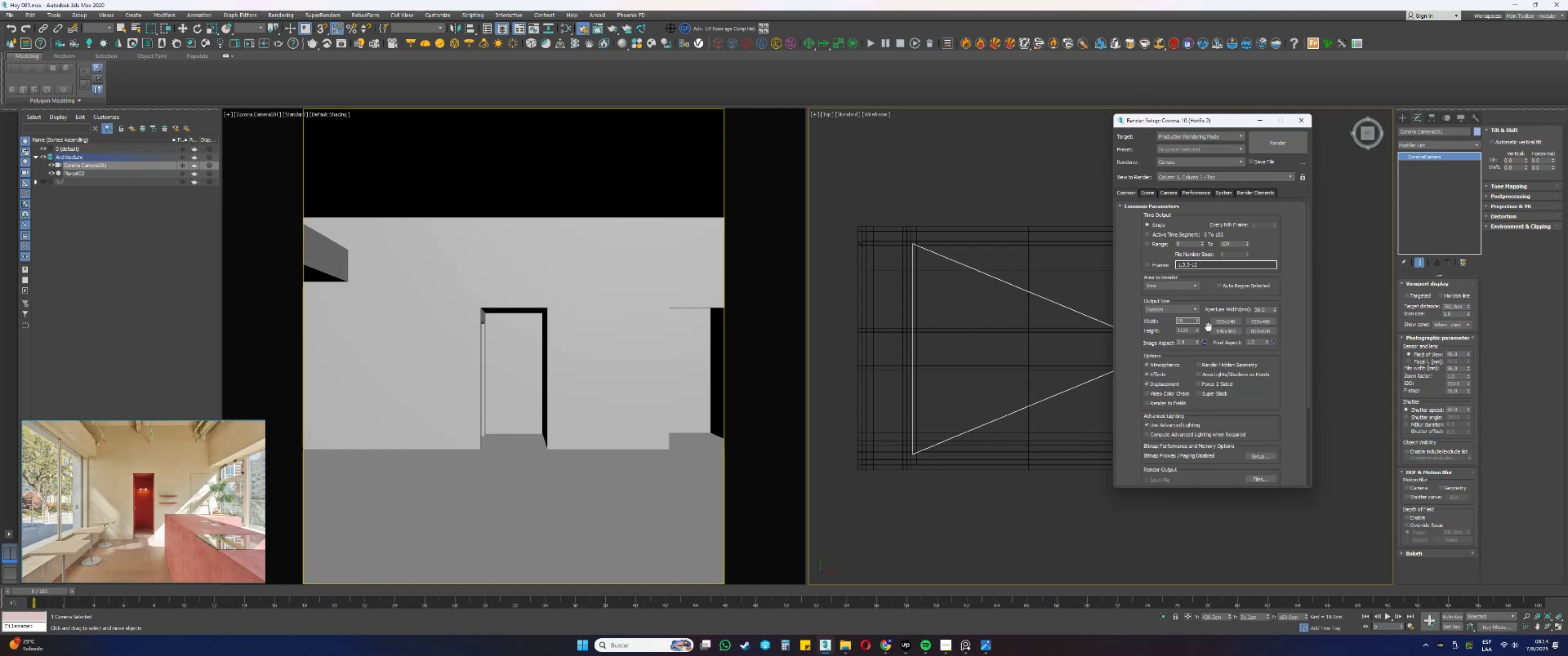 
double_click([1190, 320])
 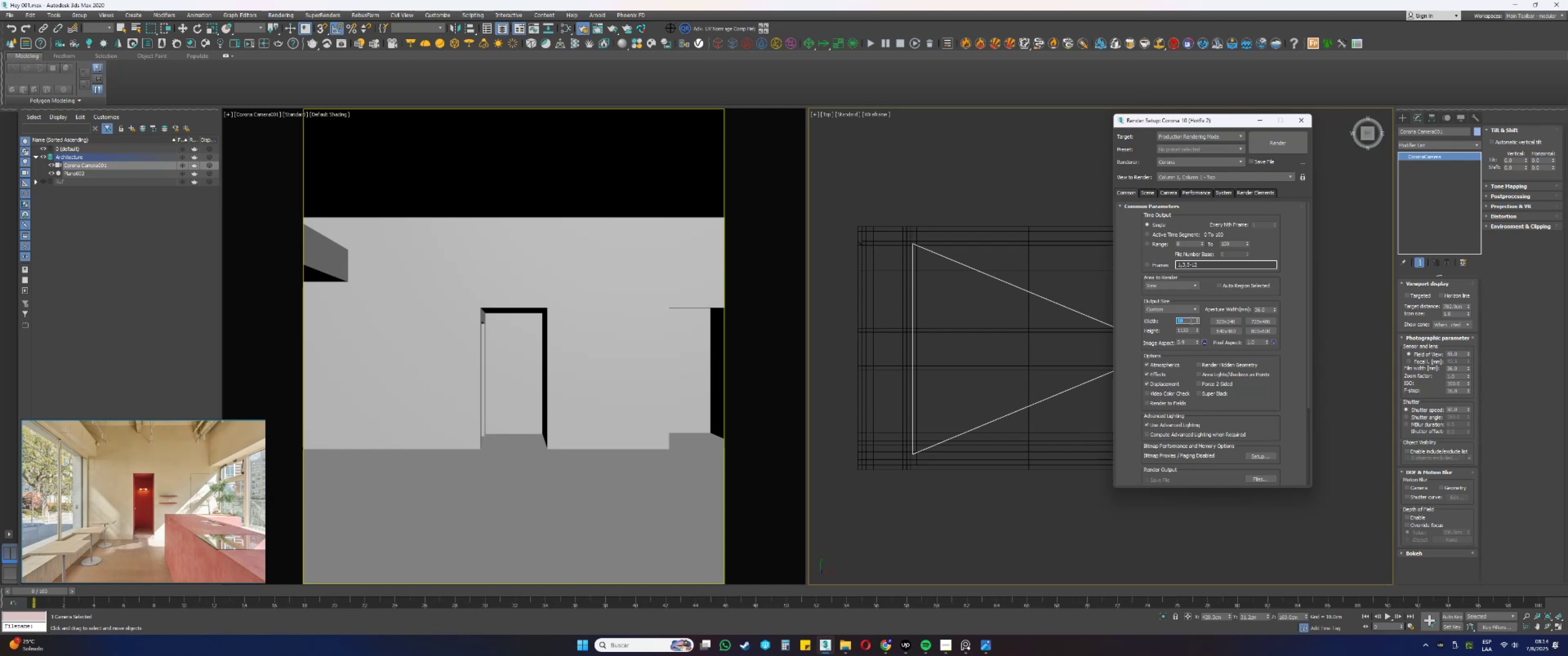 
key(Numpad1)
 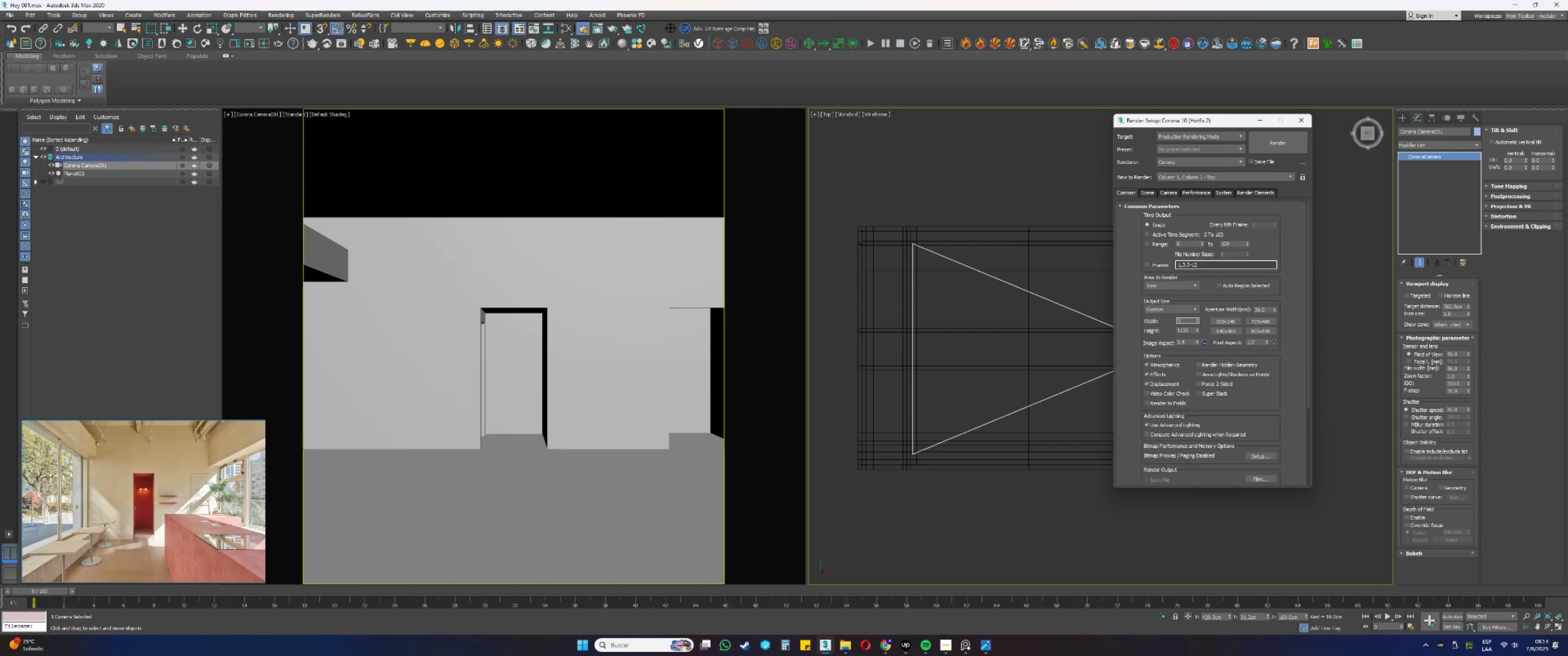 
key(Numpad5)
 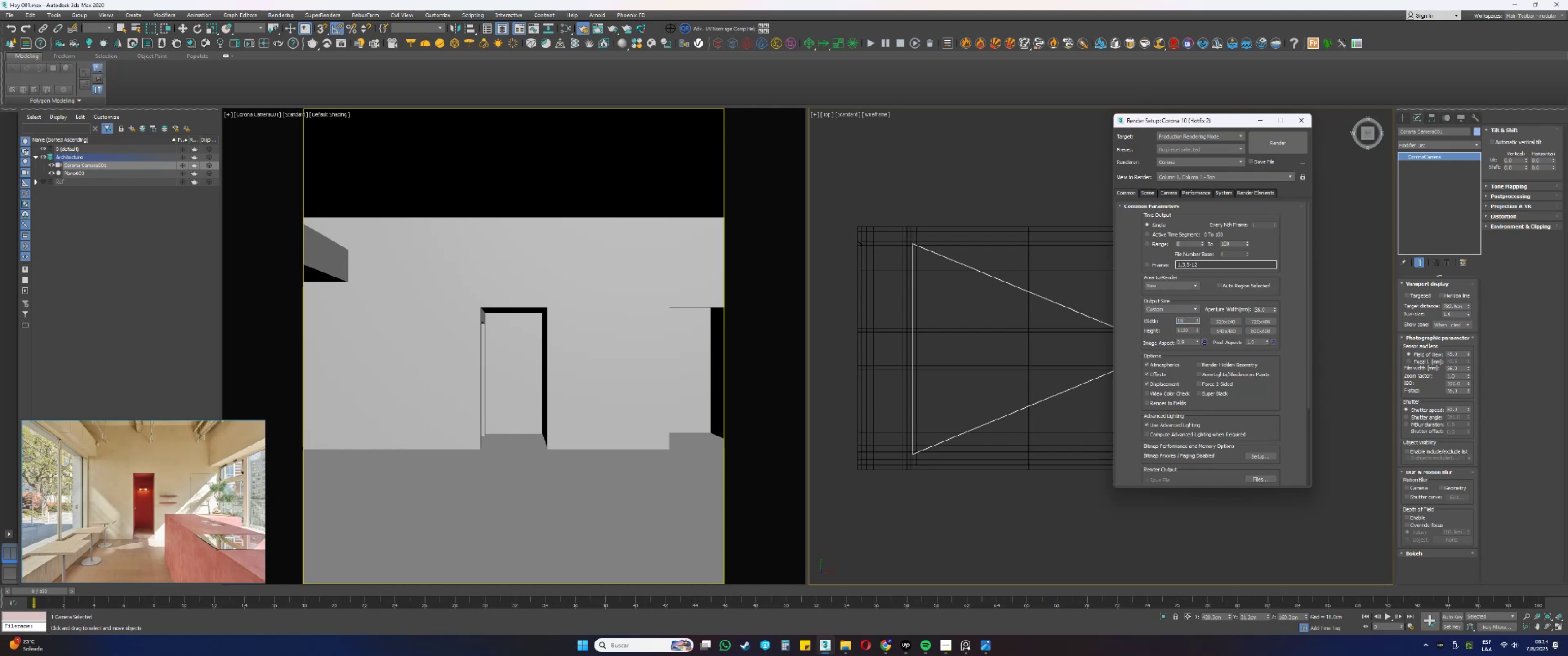 
key(Numpad0)
 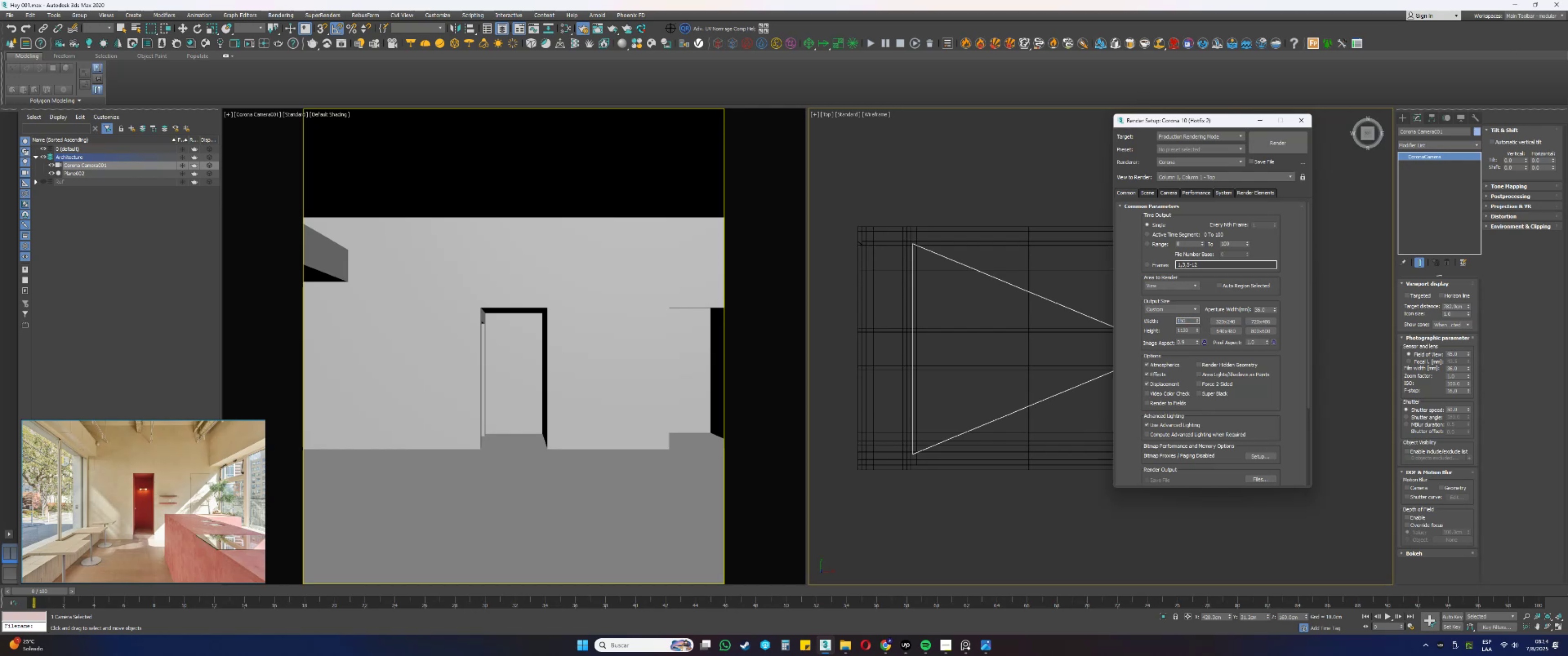 
key(Numpad0)
 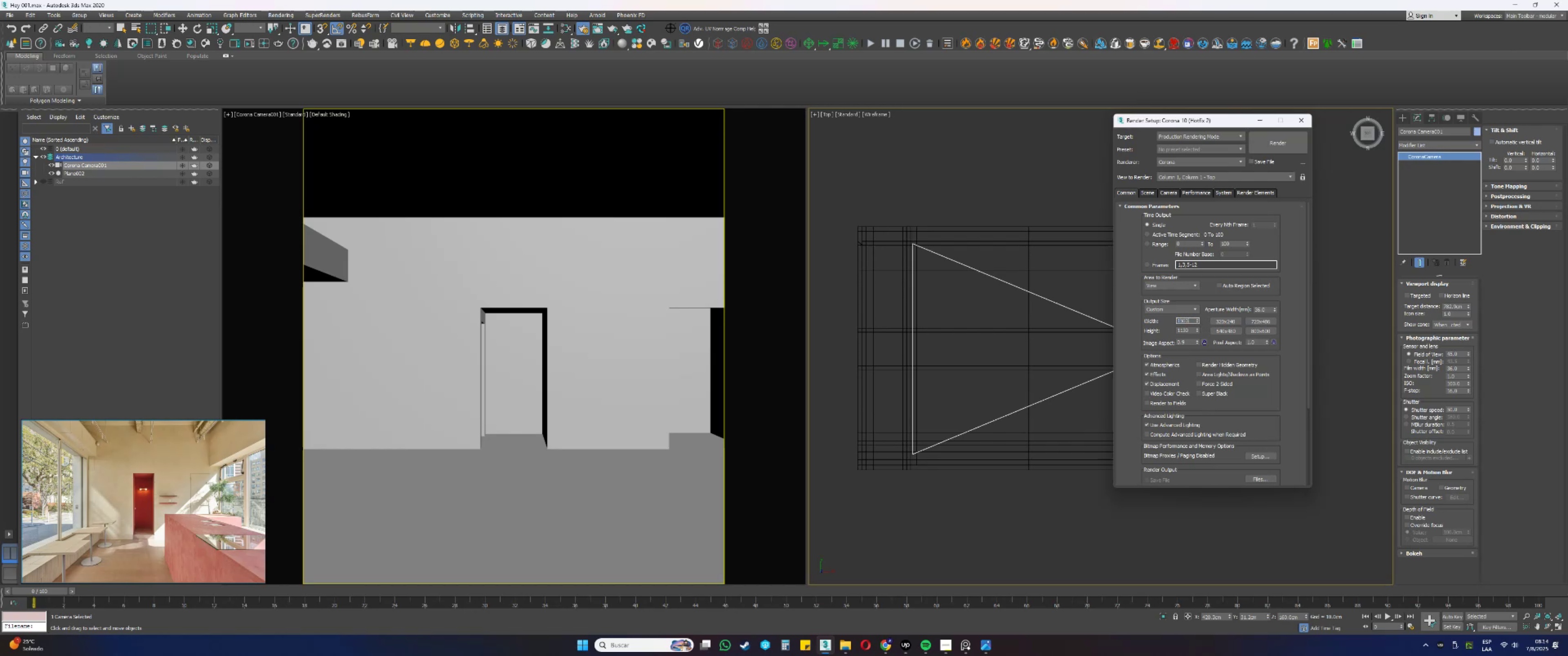 
key(NumpadEnter)
 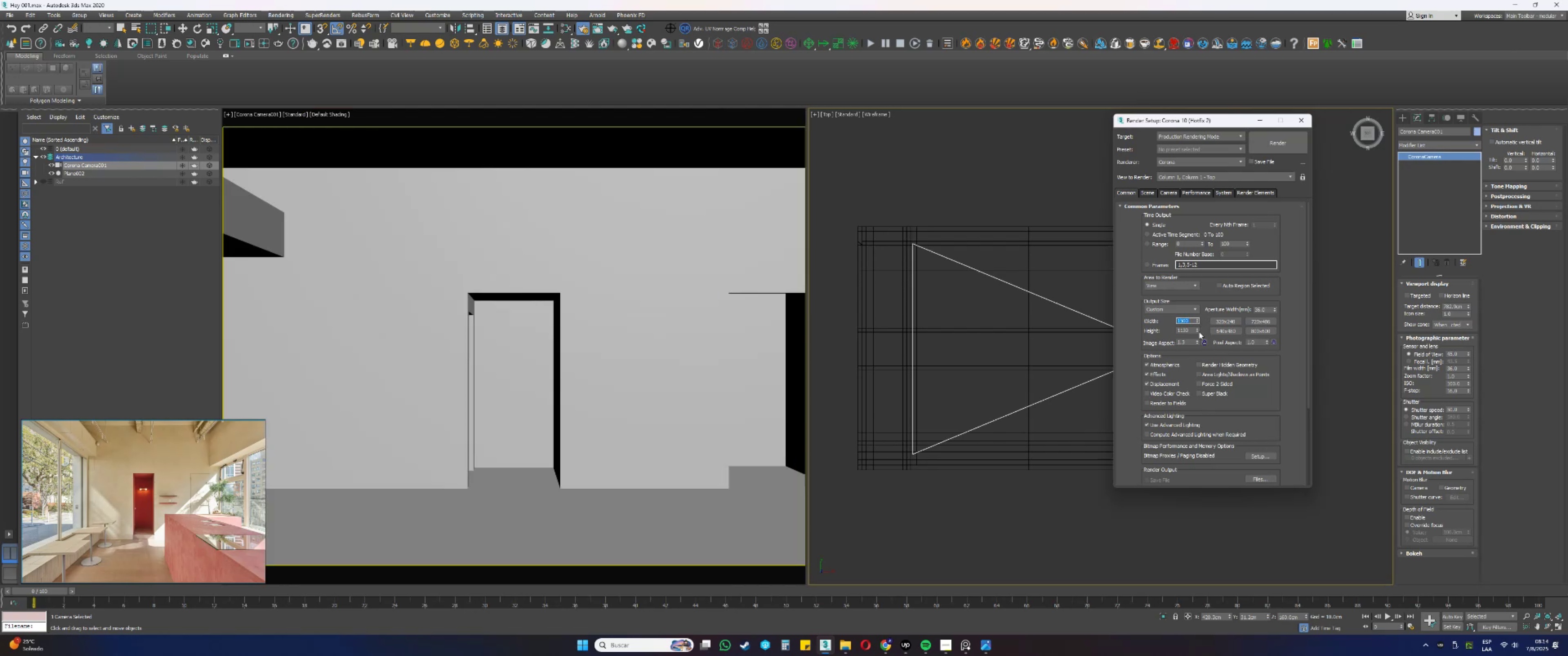 
double_click([1189, 331])
 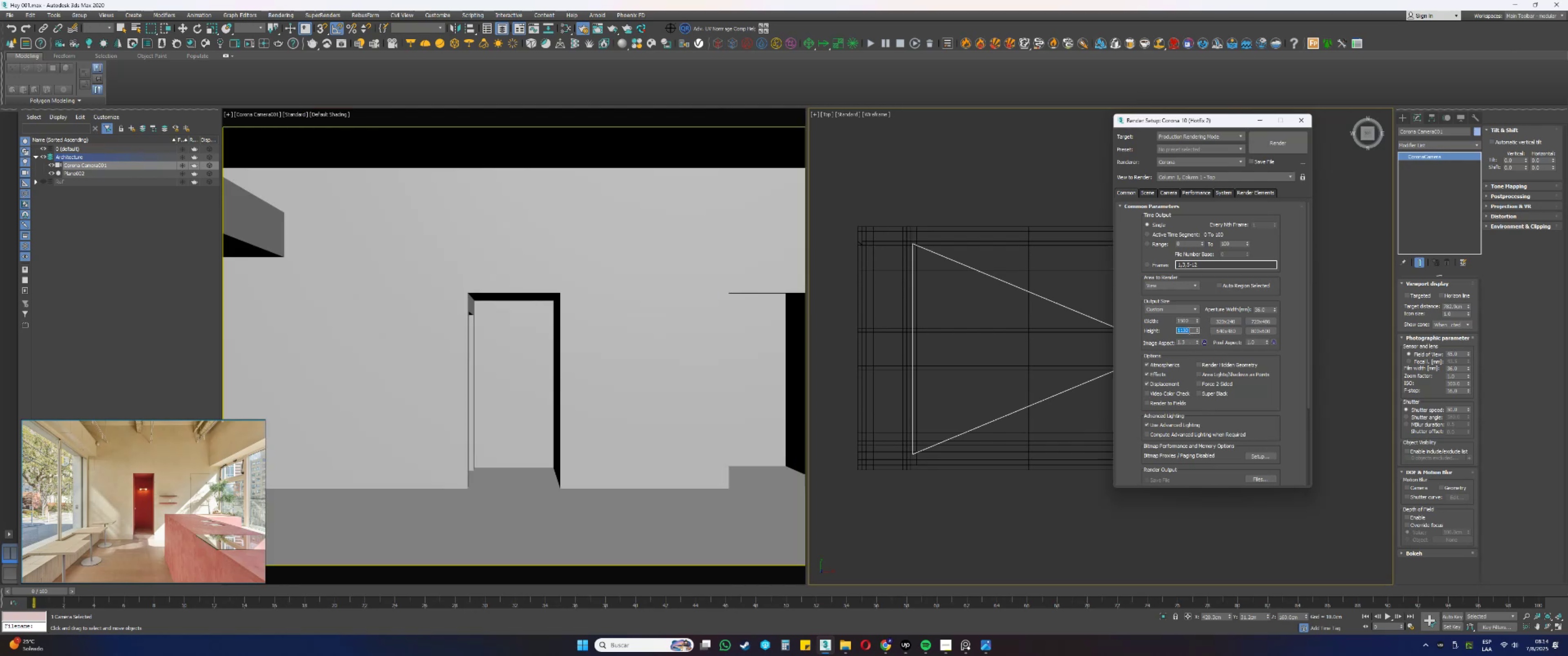 
key(Numpad1)
 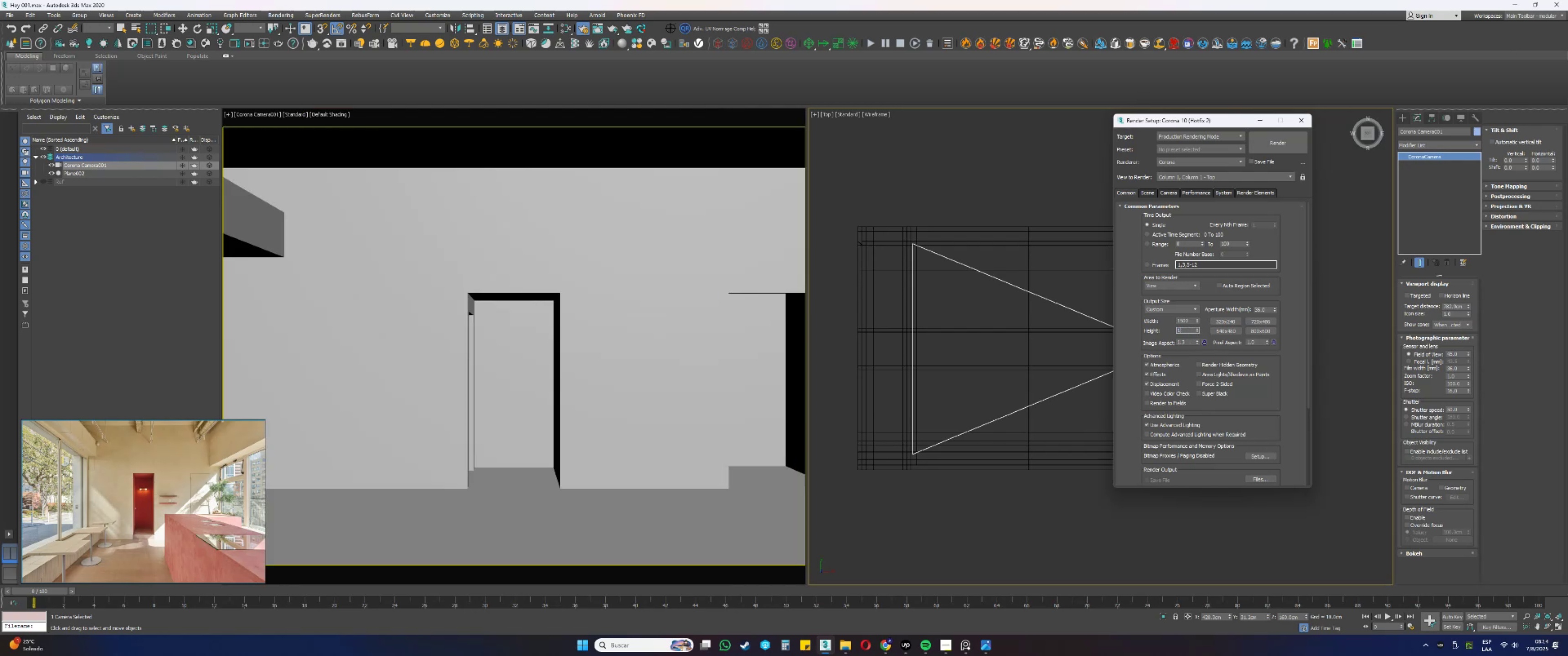 
key(Numpad0)
 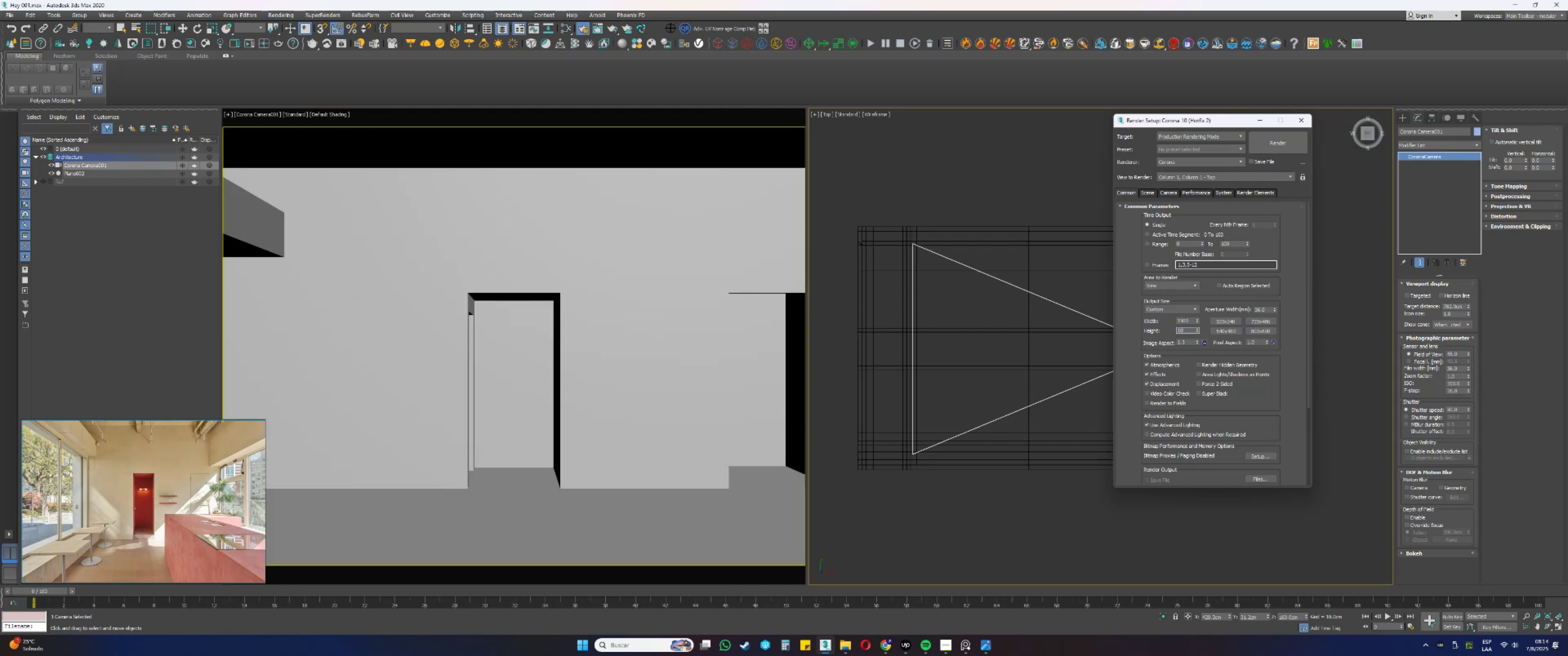 
key(Numpad0)
 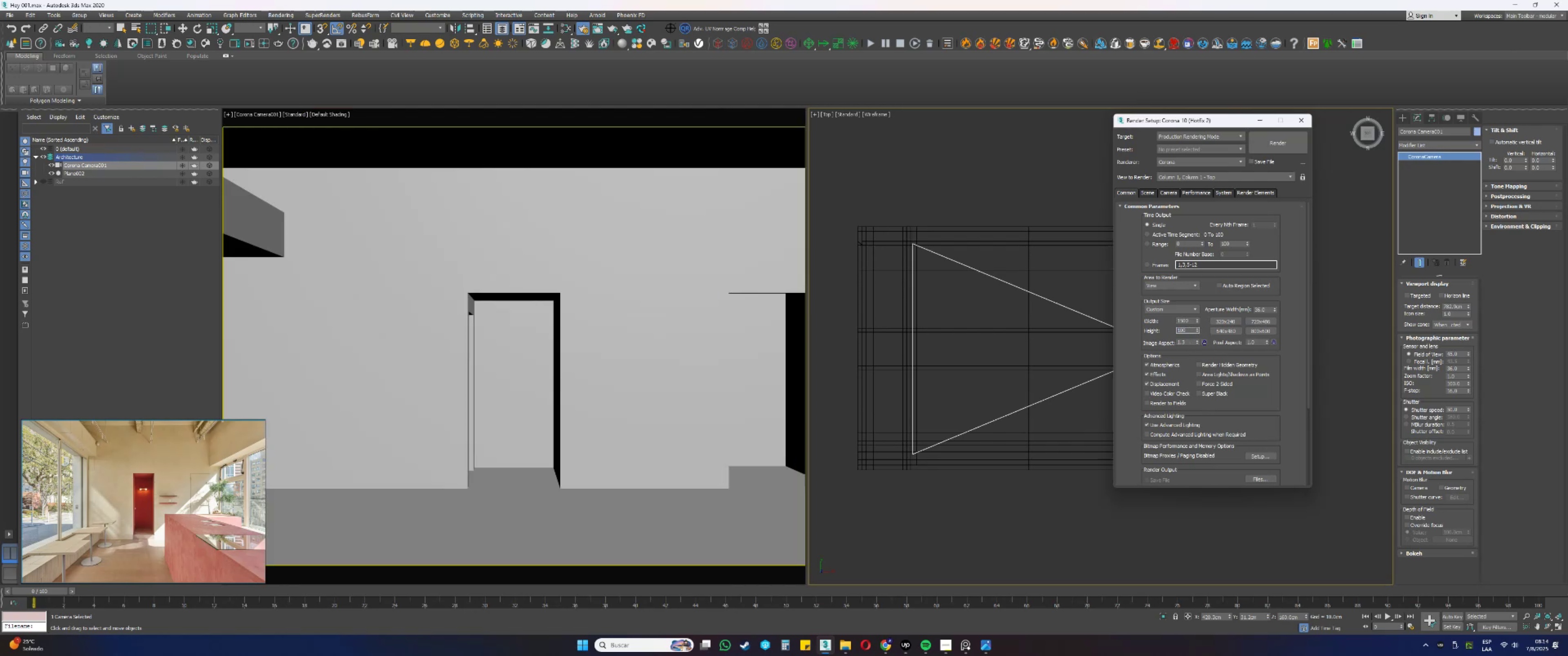 
key(Numpad0)
 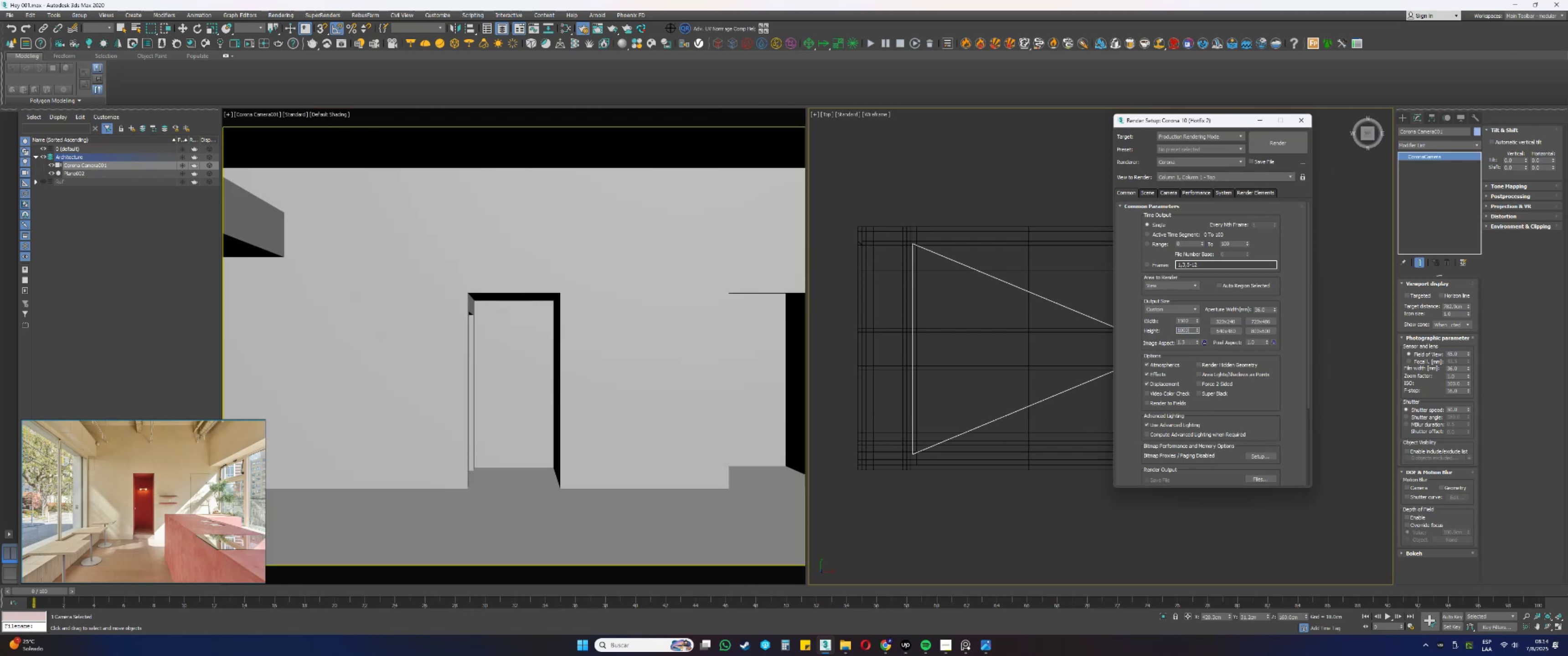 
key(NumpadEnter)
 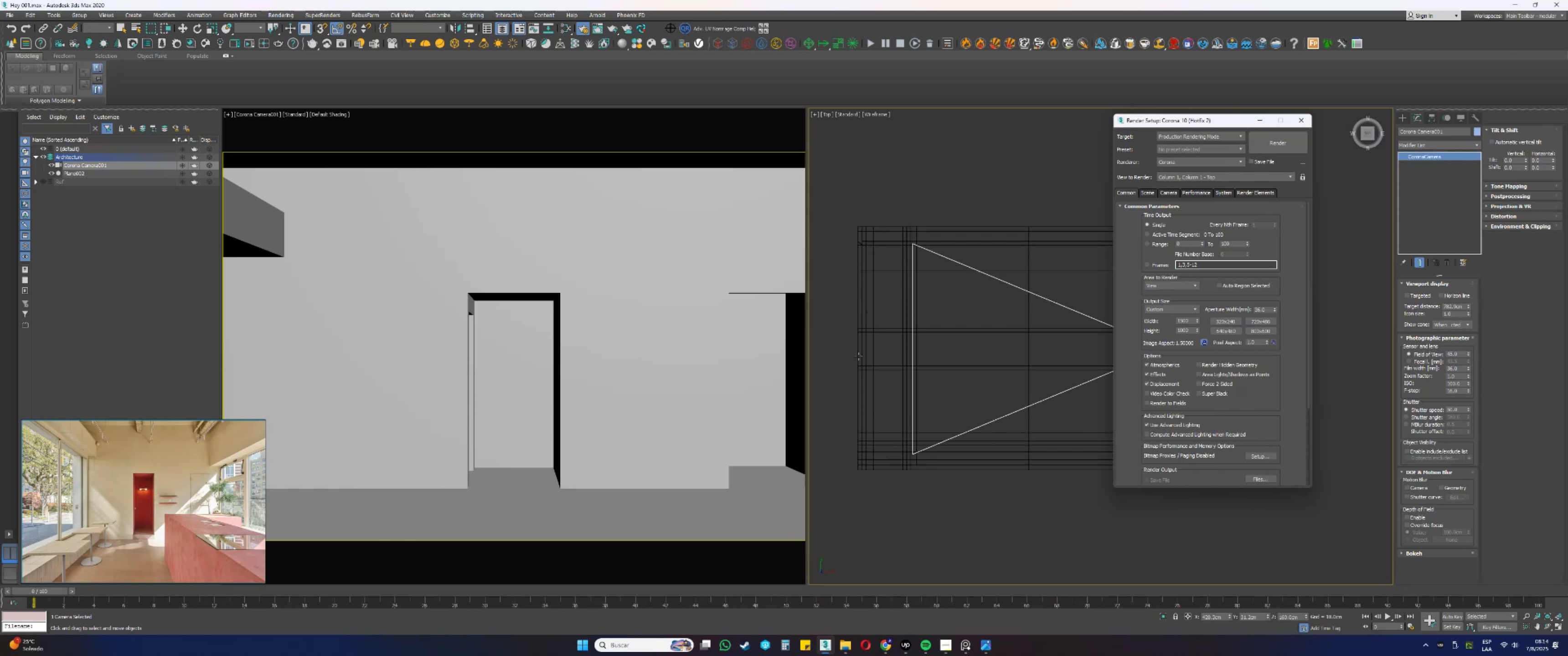 
wait(7.61)
 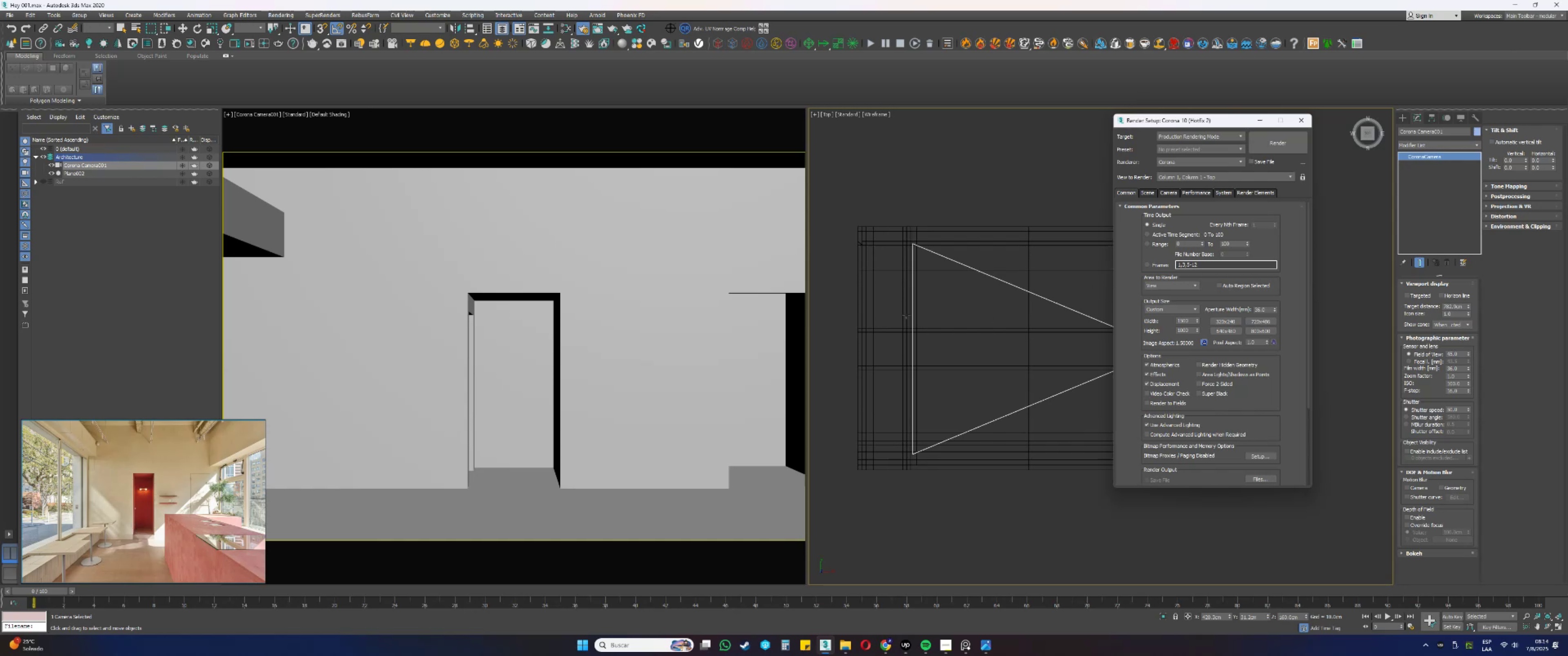 
left_click([1262, 119])
 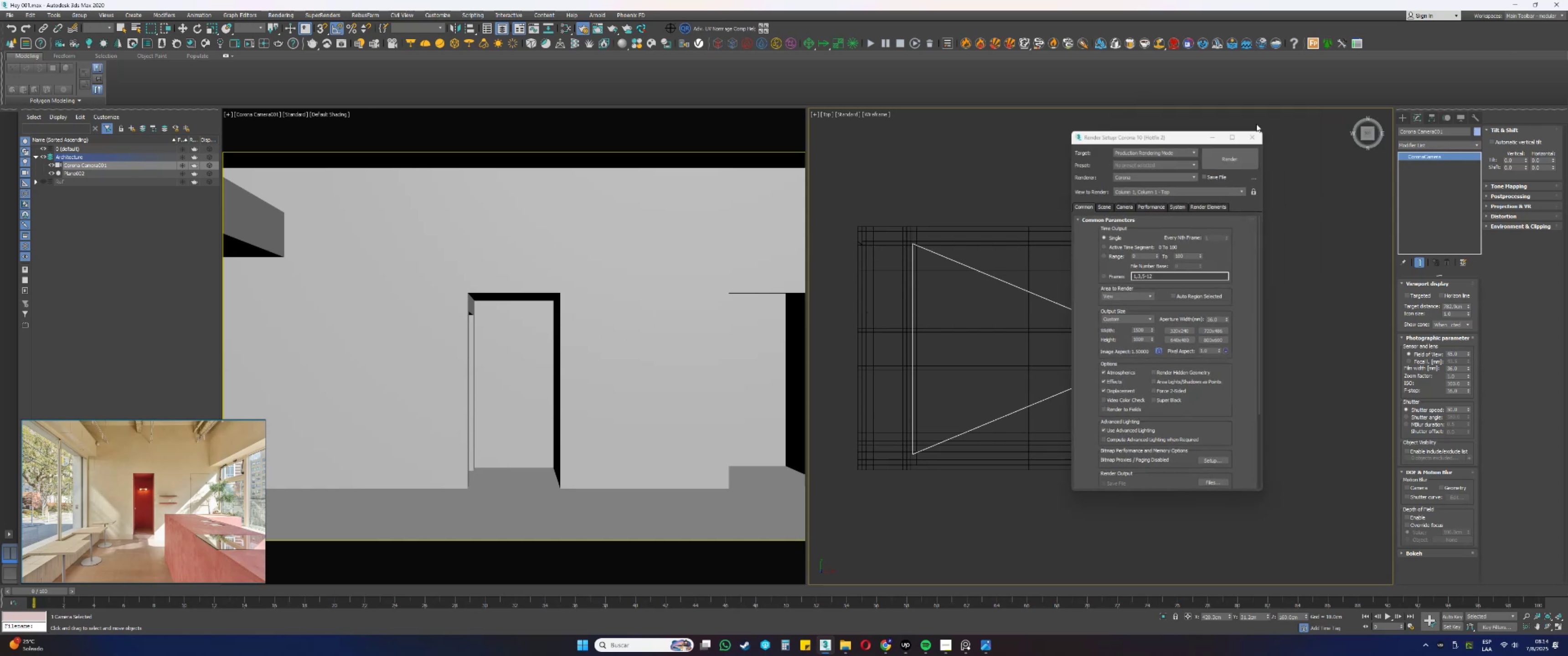 
scroll: coordinate [1049, 346], scroll_direction: down, amount: 1.0
 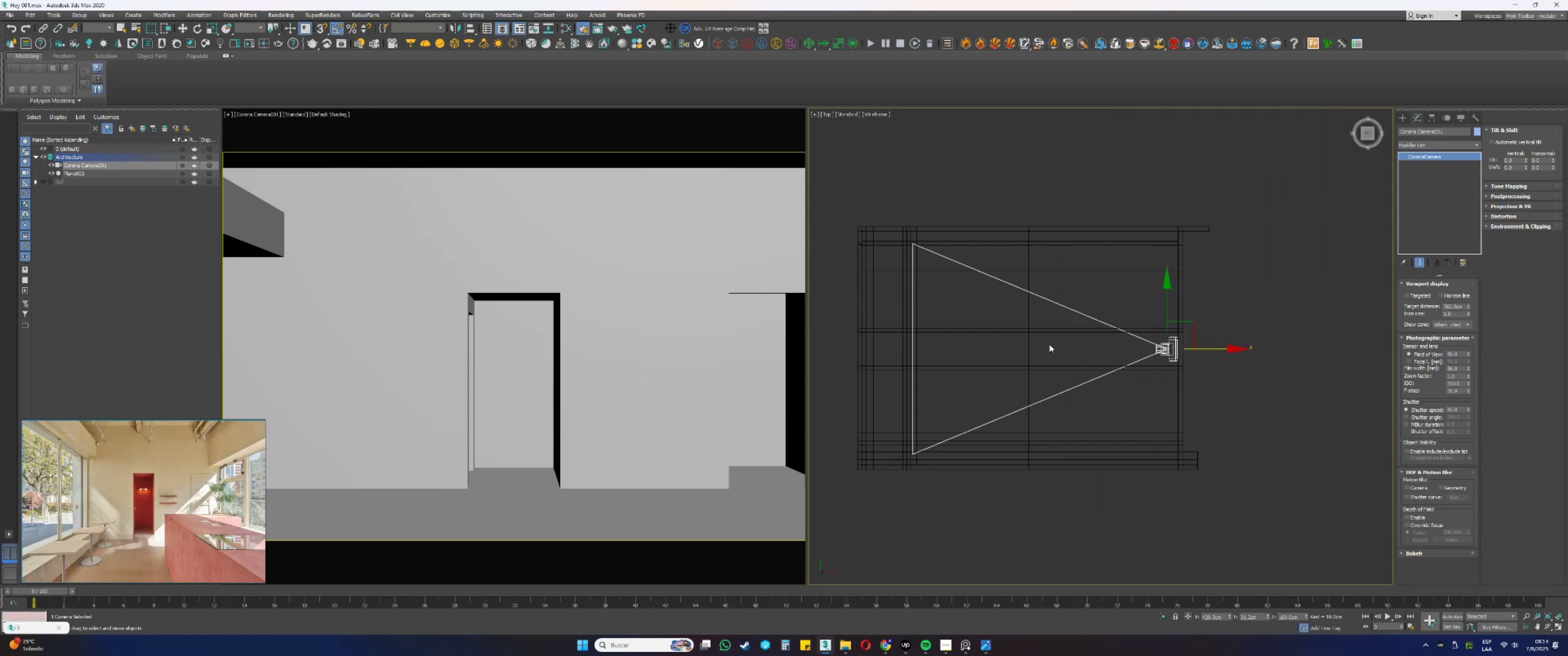 
hold_key(key=AltLeft, duration=0.34)
 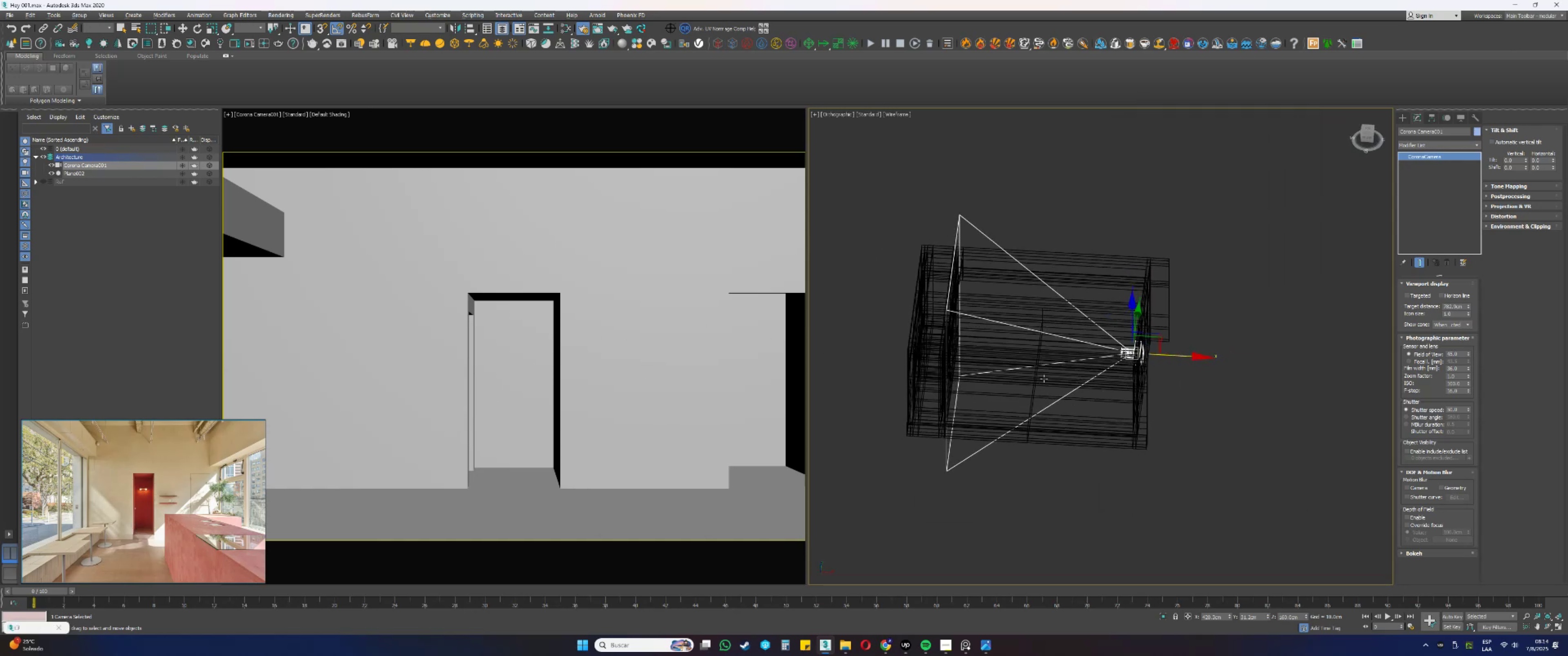 
key(F3)
 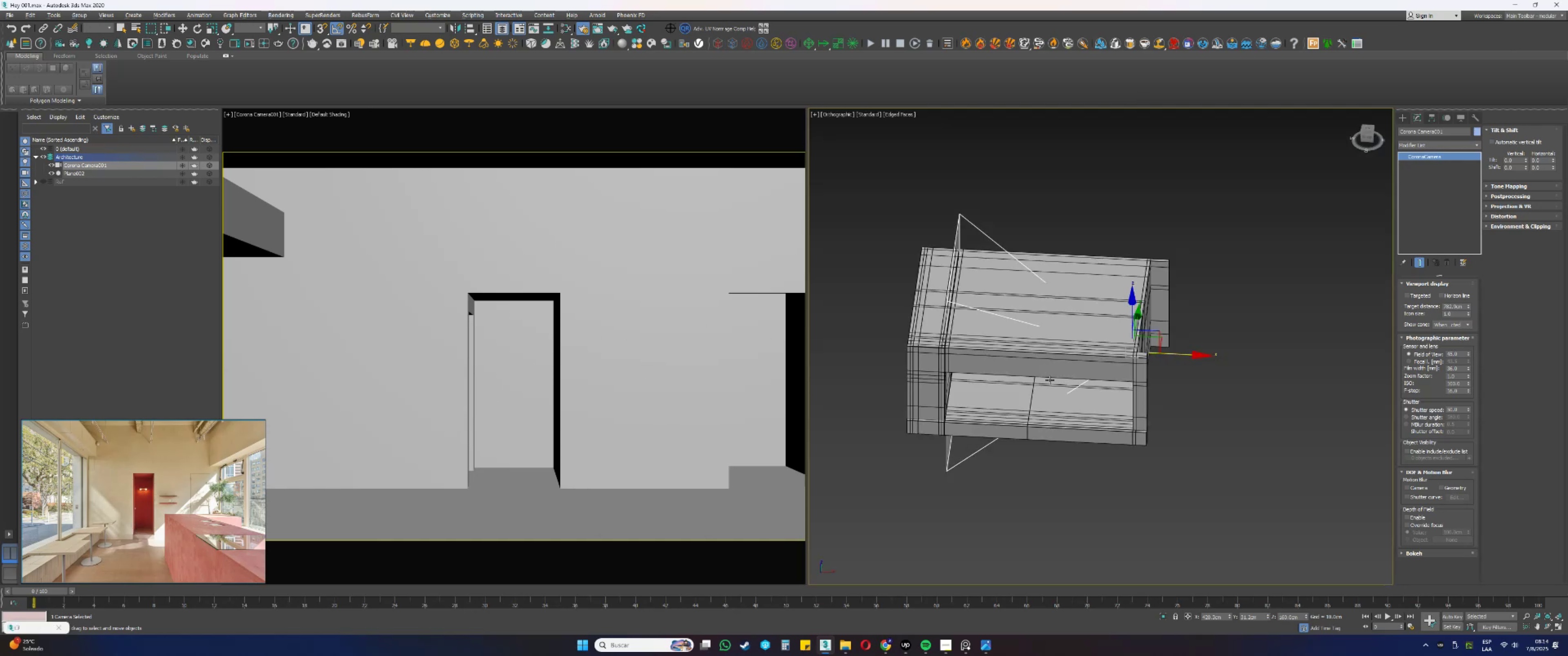 
hold_key(key=AltLeft, duration=0.53)
 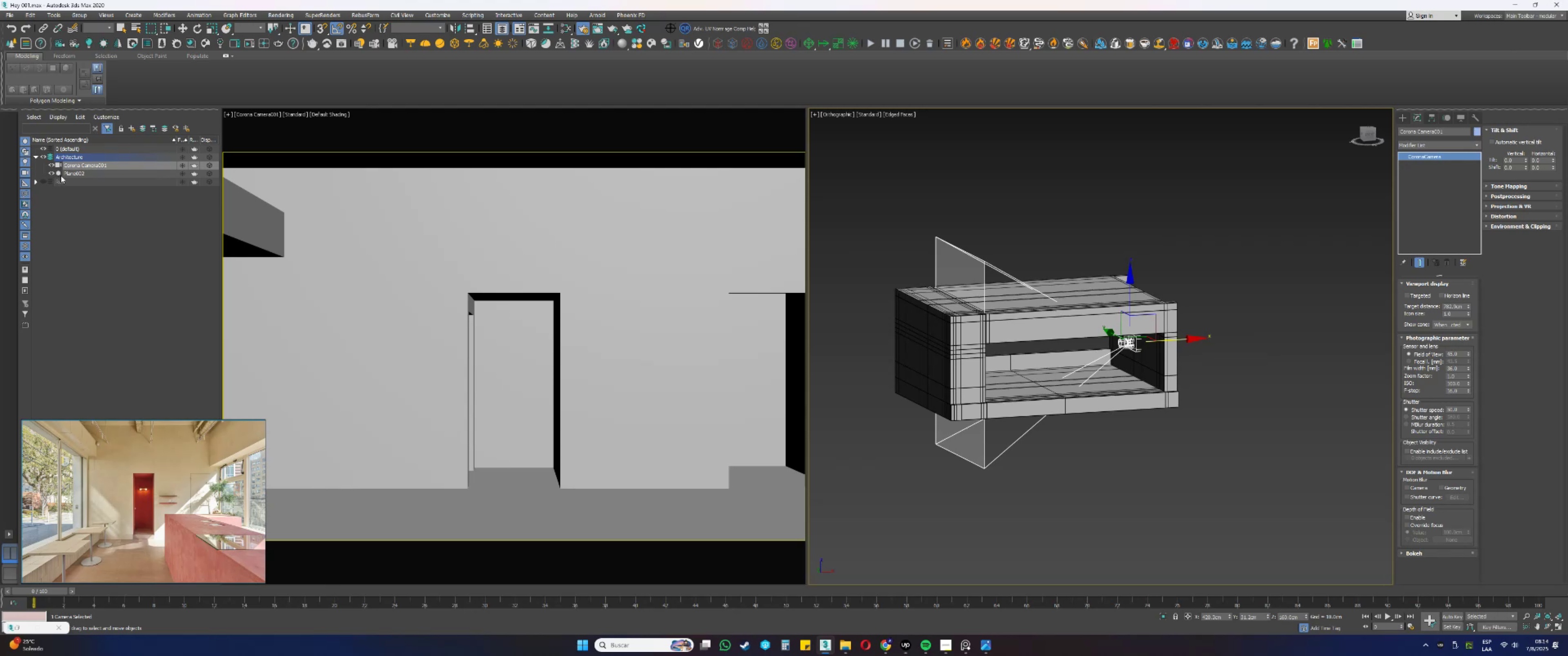 
wait(5.89)
 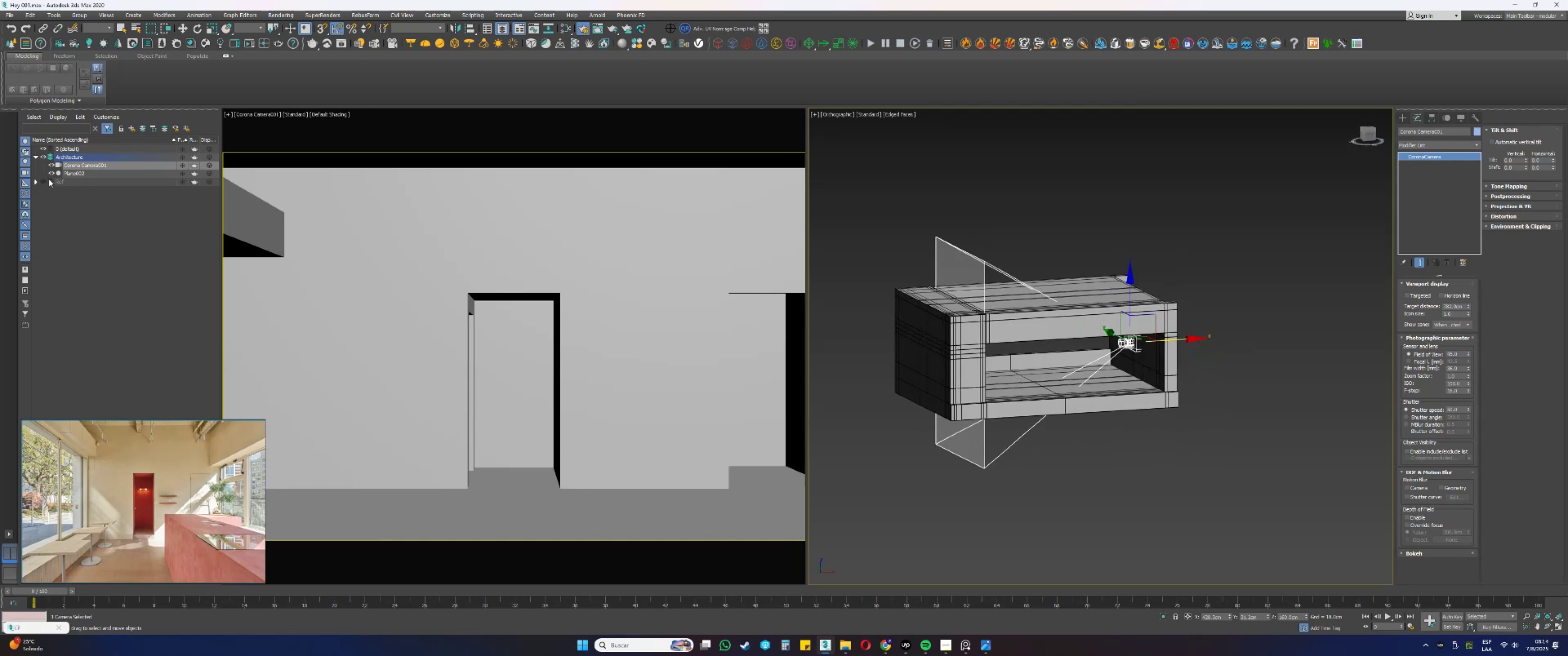 
left_click([74, 164])
 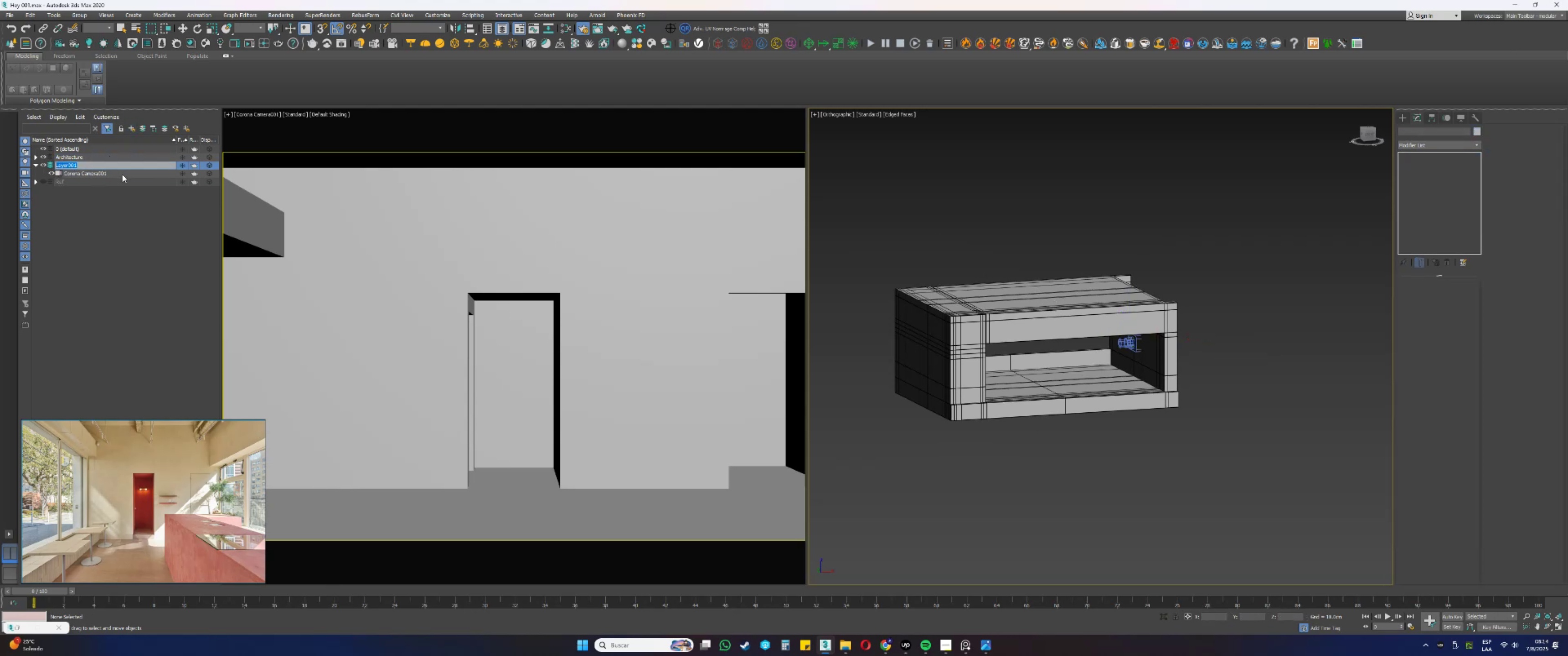 
type(Camera)
key(NumpadEnter)
 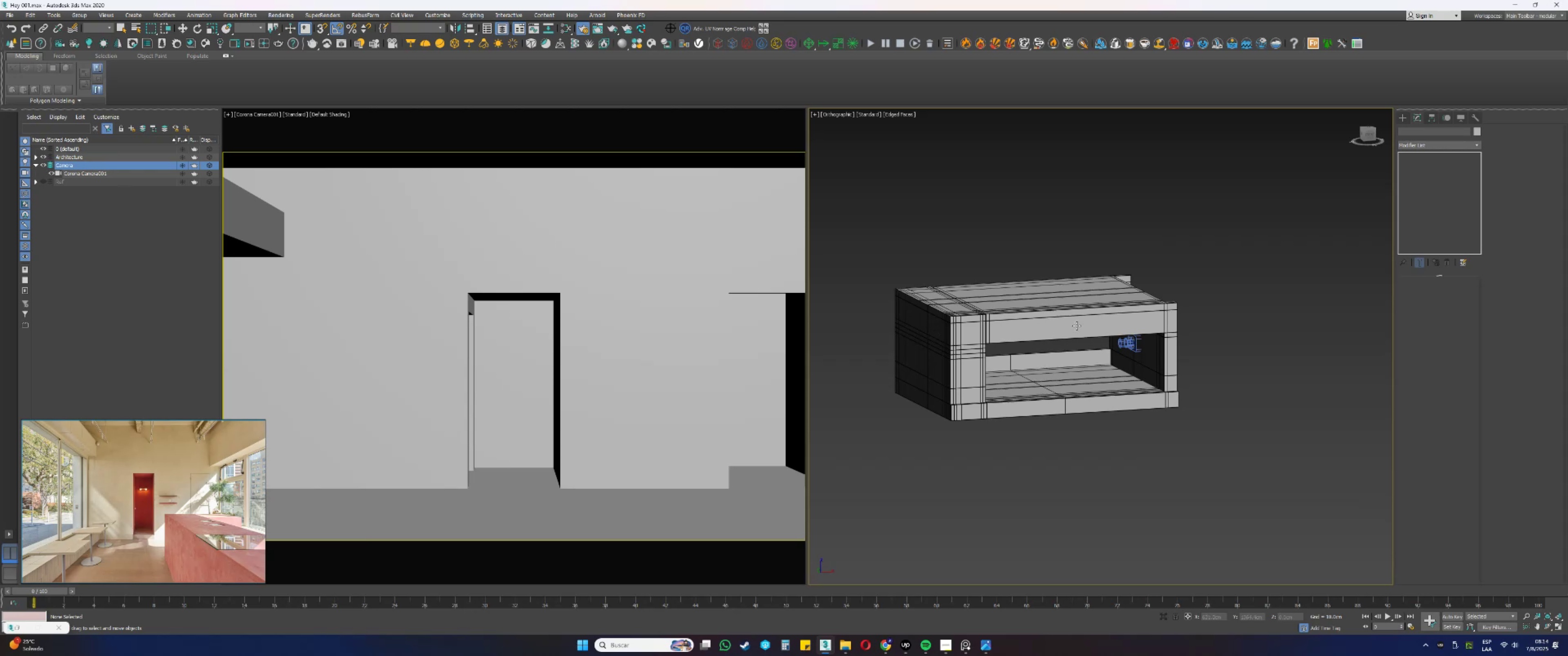 
hold_key(key=AltLeft, duration=0.41)
 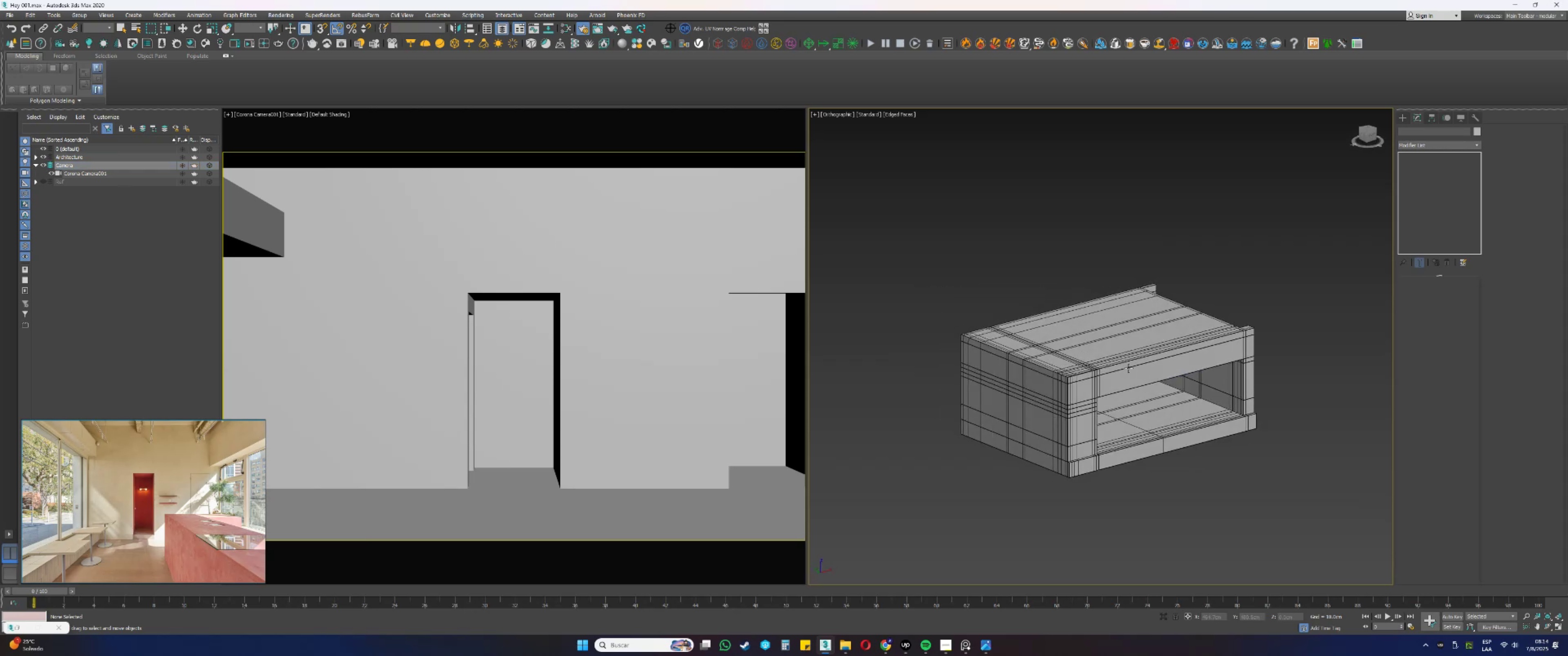 
key(F3)
 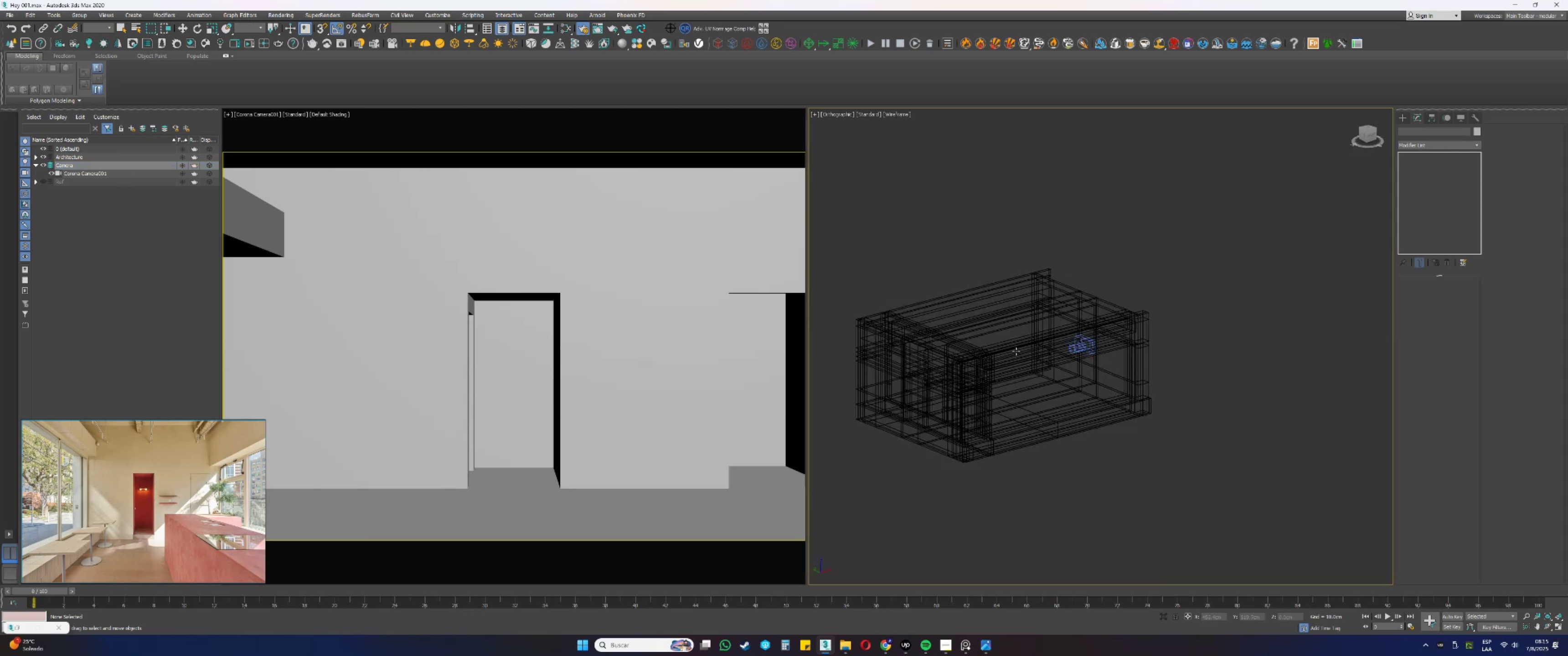 
hold_key(key=AltLeft, duration=0.33)
 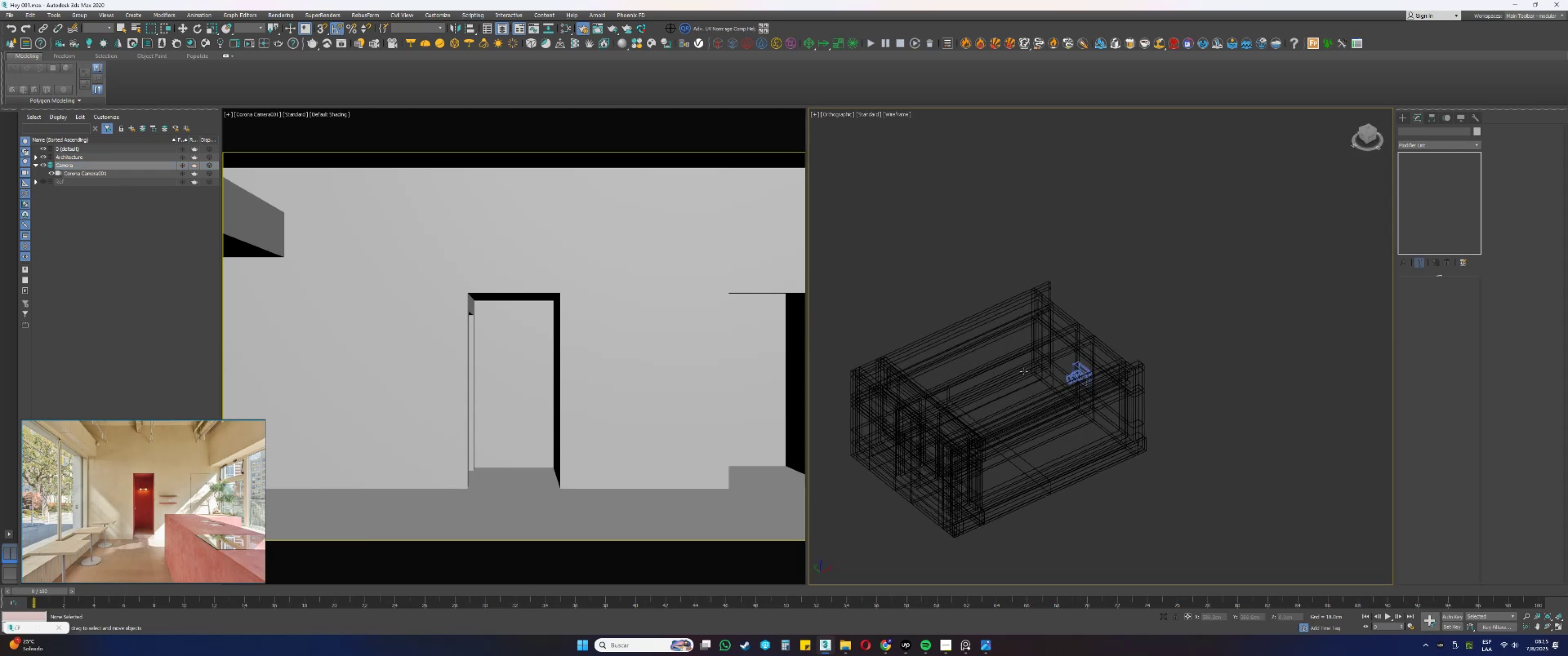 
key(F3)
 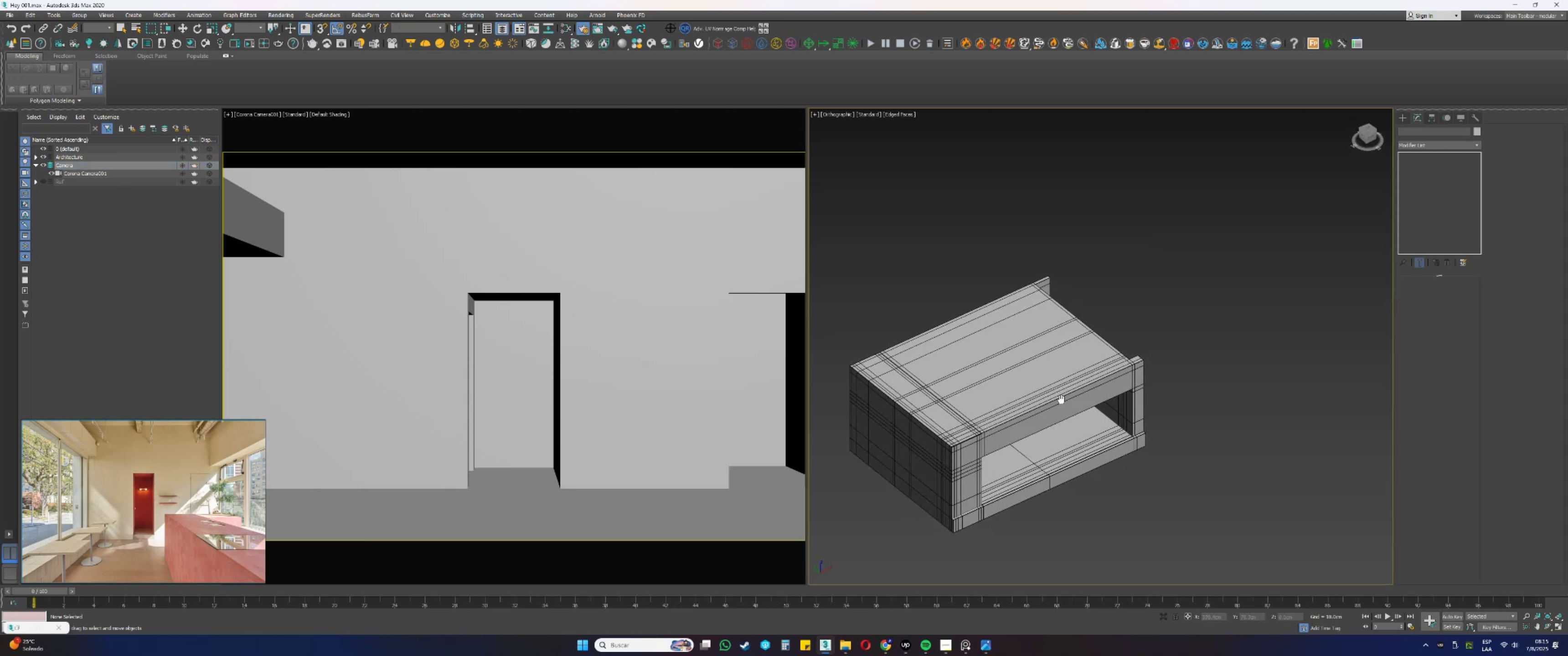 
hold_key(key=AltLeft, duration=0.6)
 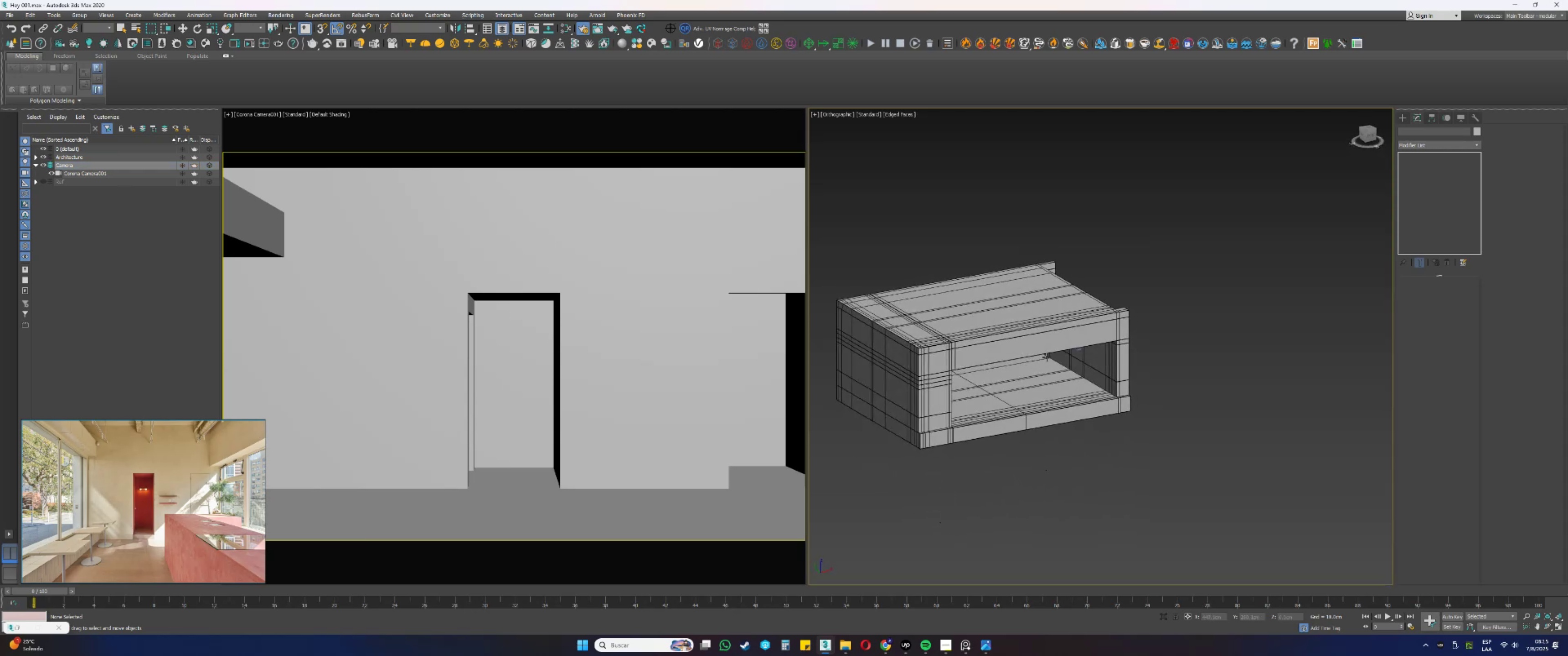 
key(Alt+AltLeft)
 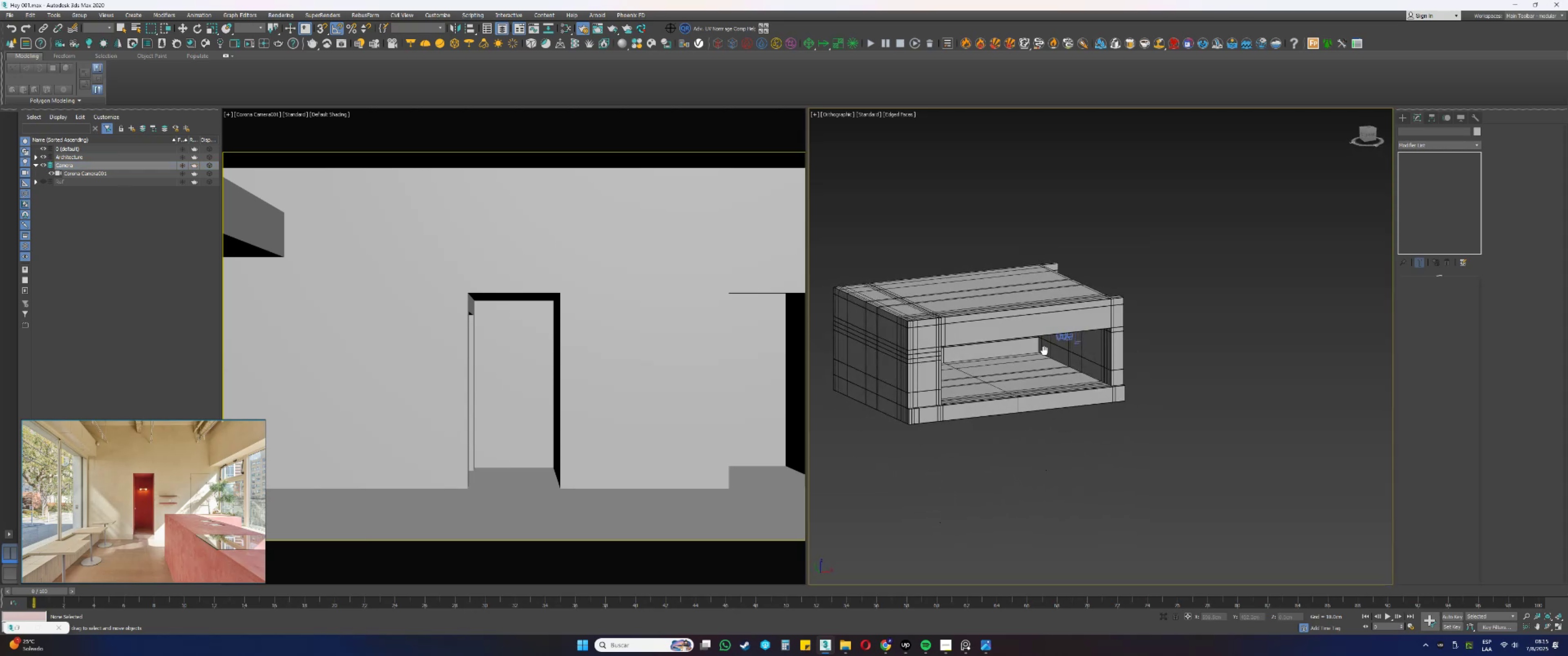 
key(Alt+AltLeft)
 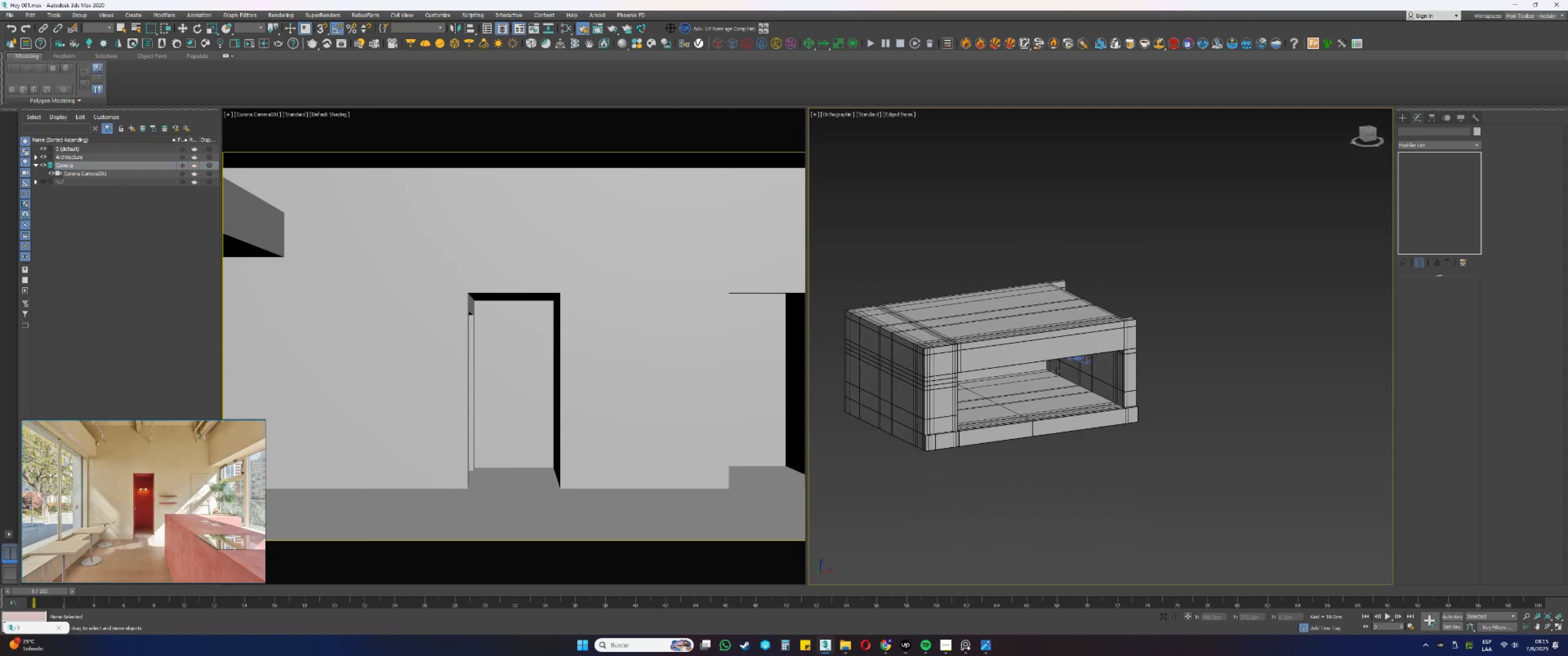 
type(tz[F3][F3])
 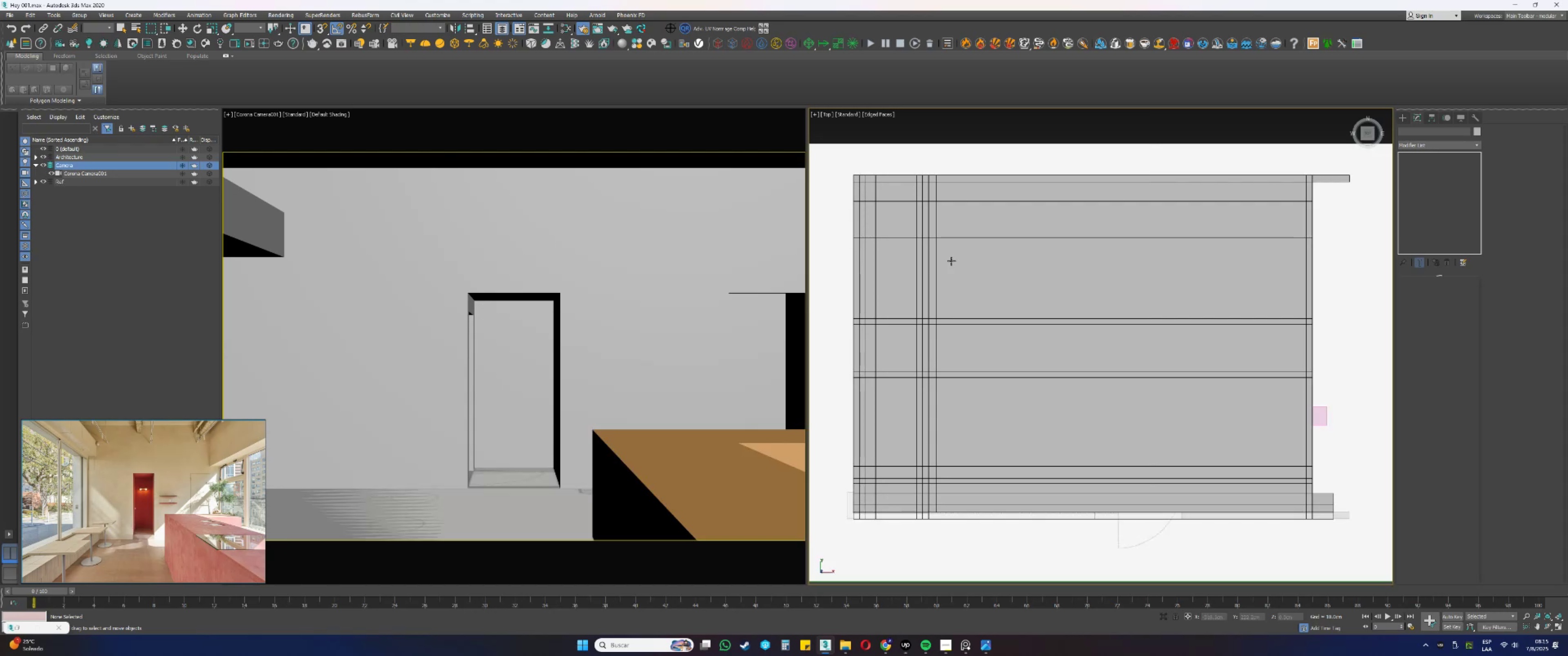 
wait(15.15)
 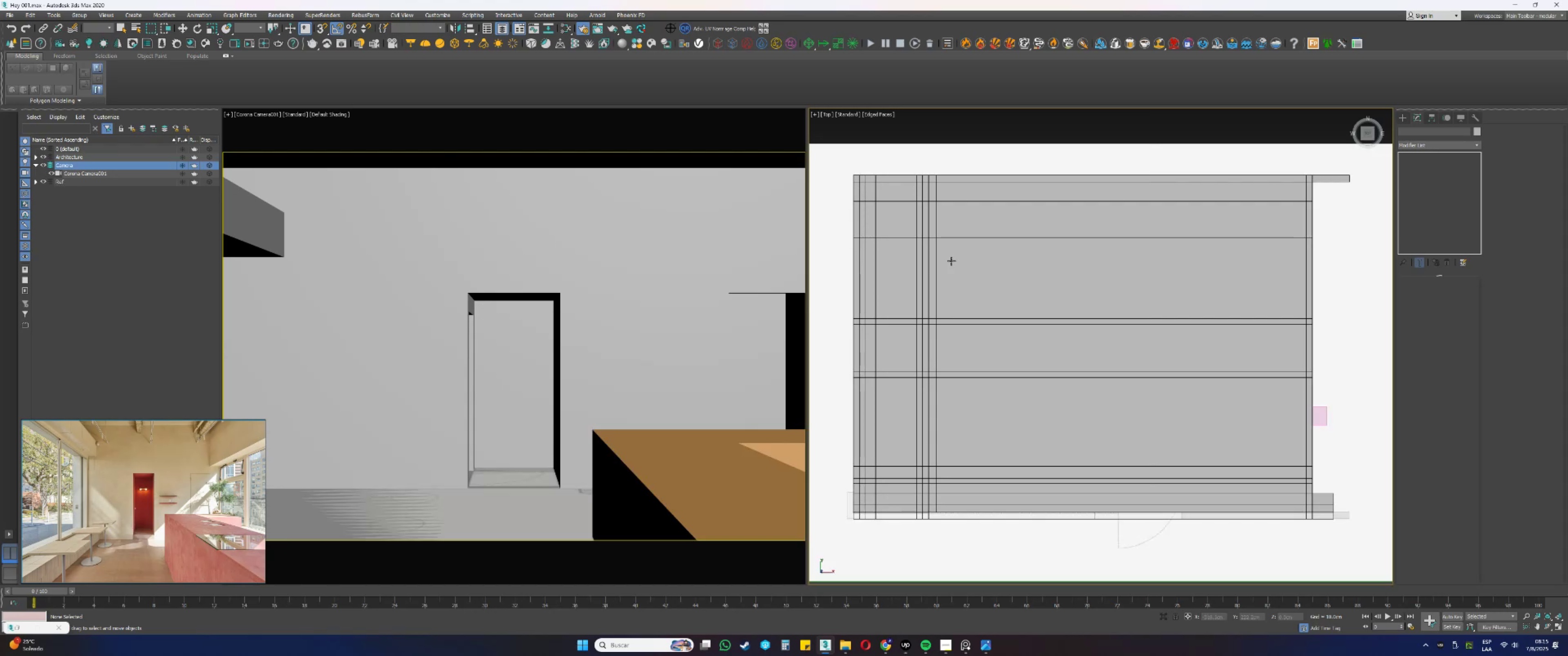 
scroll: coordinate [866, 296], scroll_direction: down, amount: 2.0
 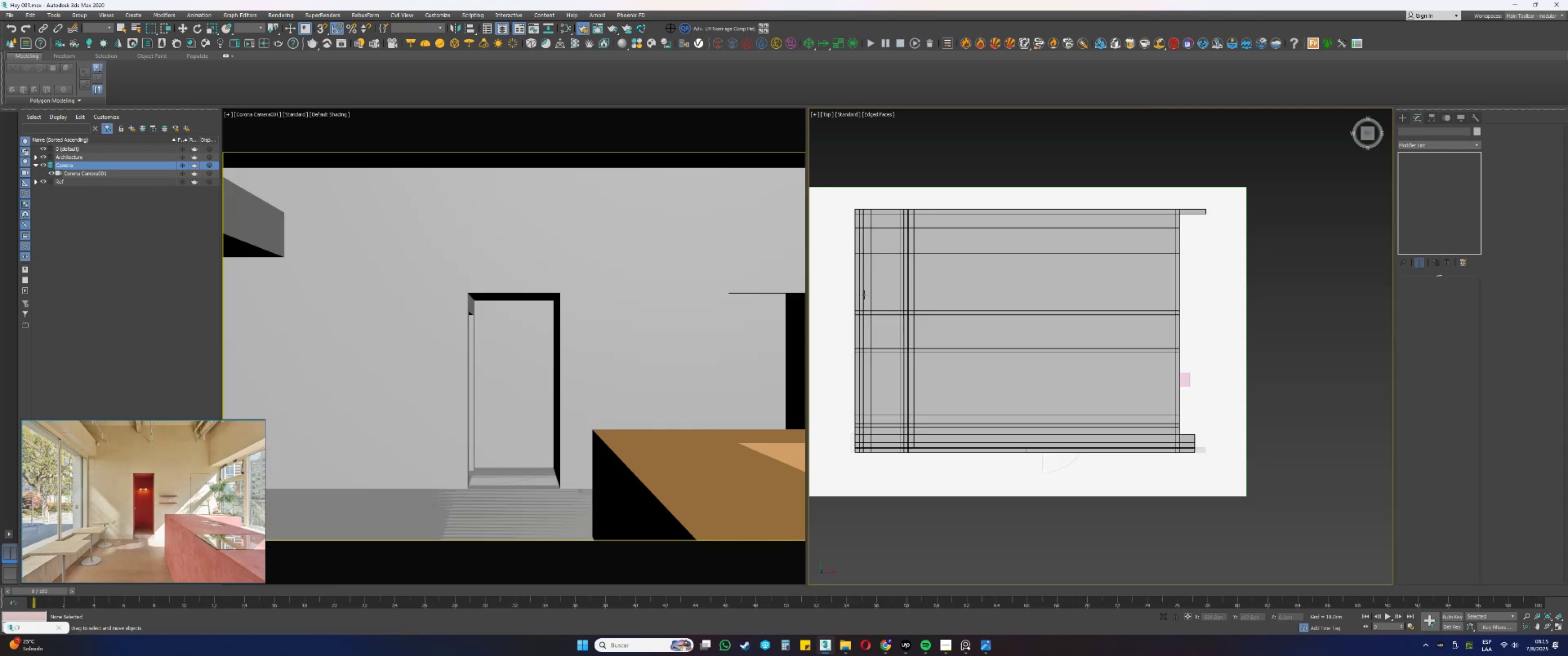 
hold_key(key=AltLeft, duration=0.71)
 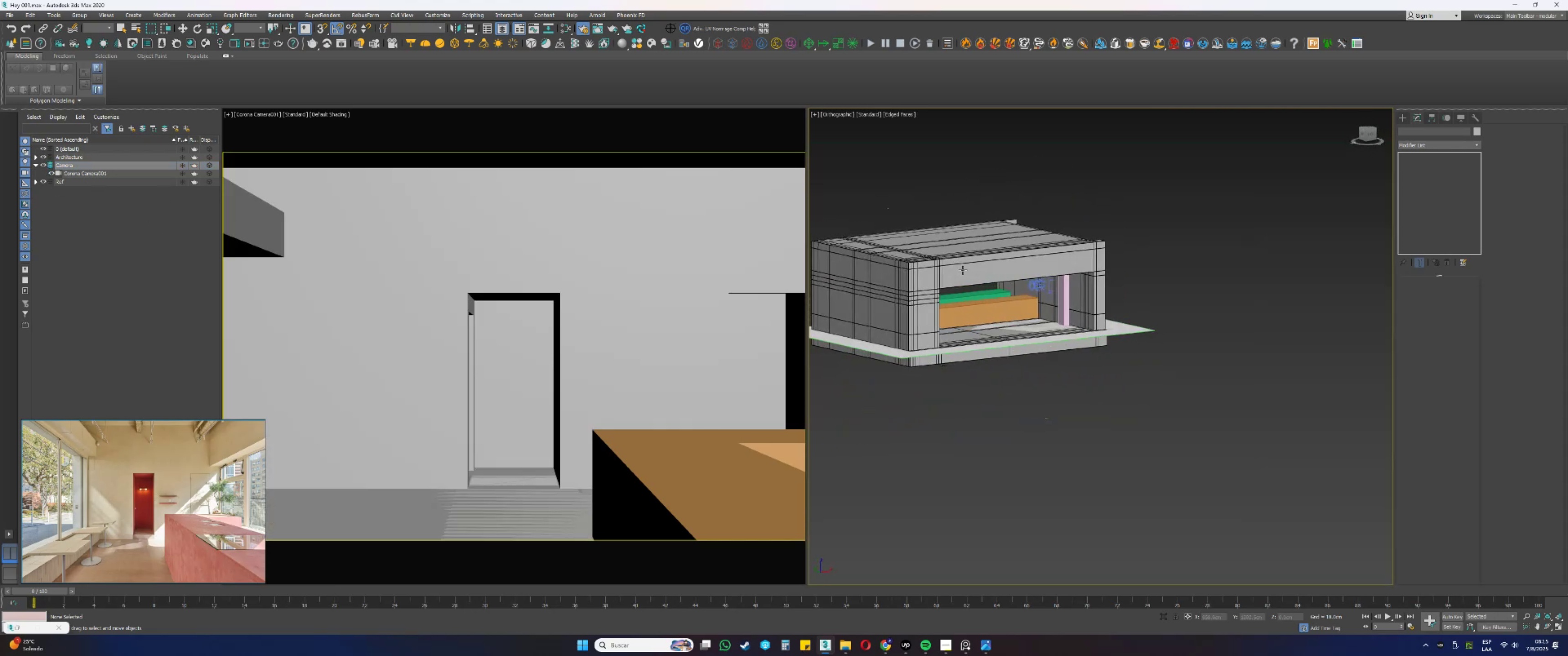 
scroll: coordinate [1001, 290], scroll_direction: up, amount: 2.0
 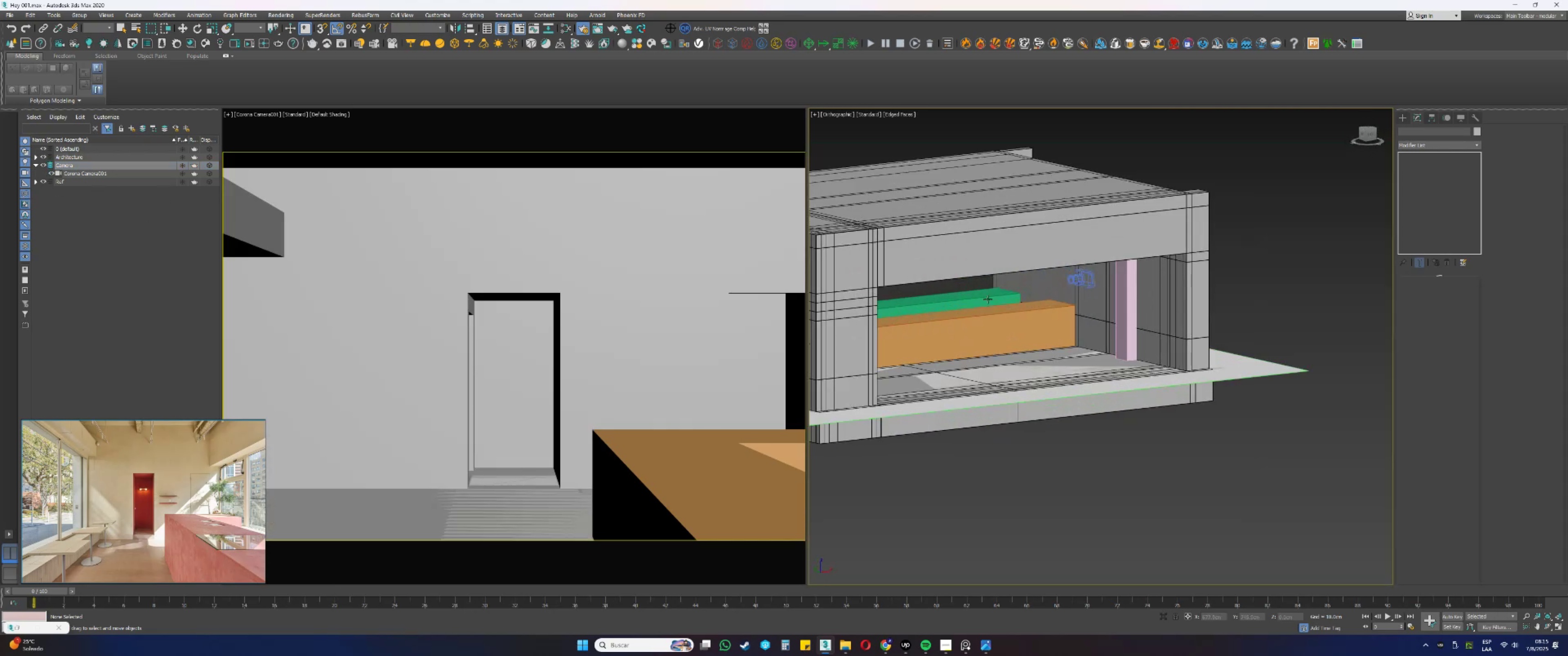 
left_click([985, 300])
 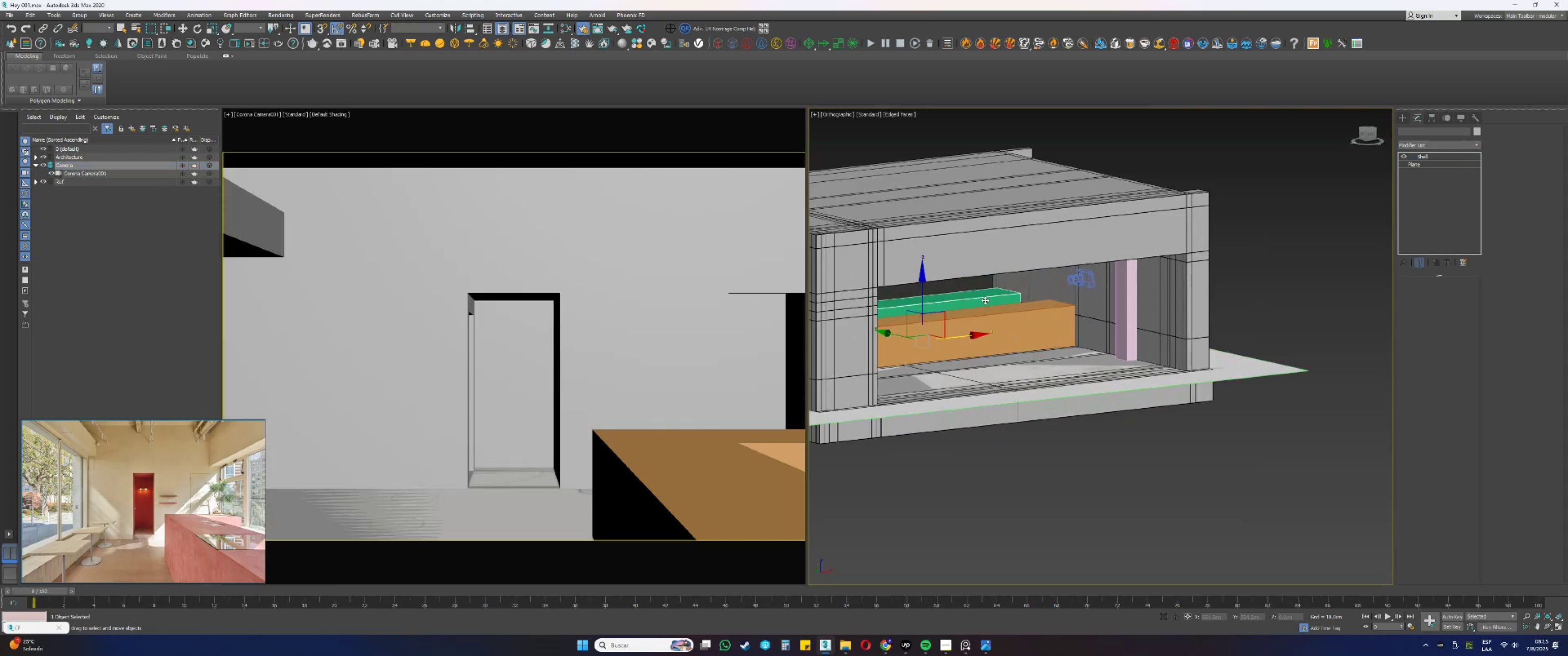 
hold_key(key=ControlLeft, duration=0.32)
double_click([995, 319])
 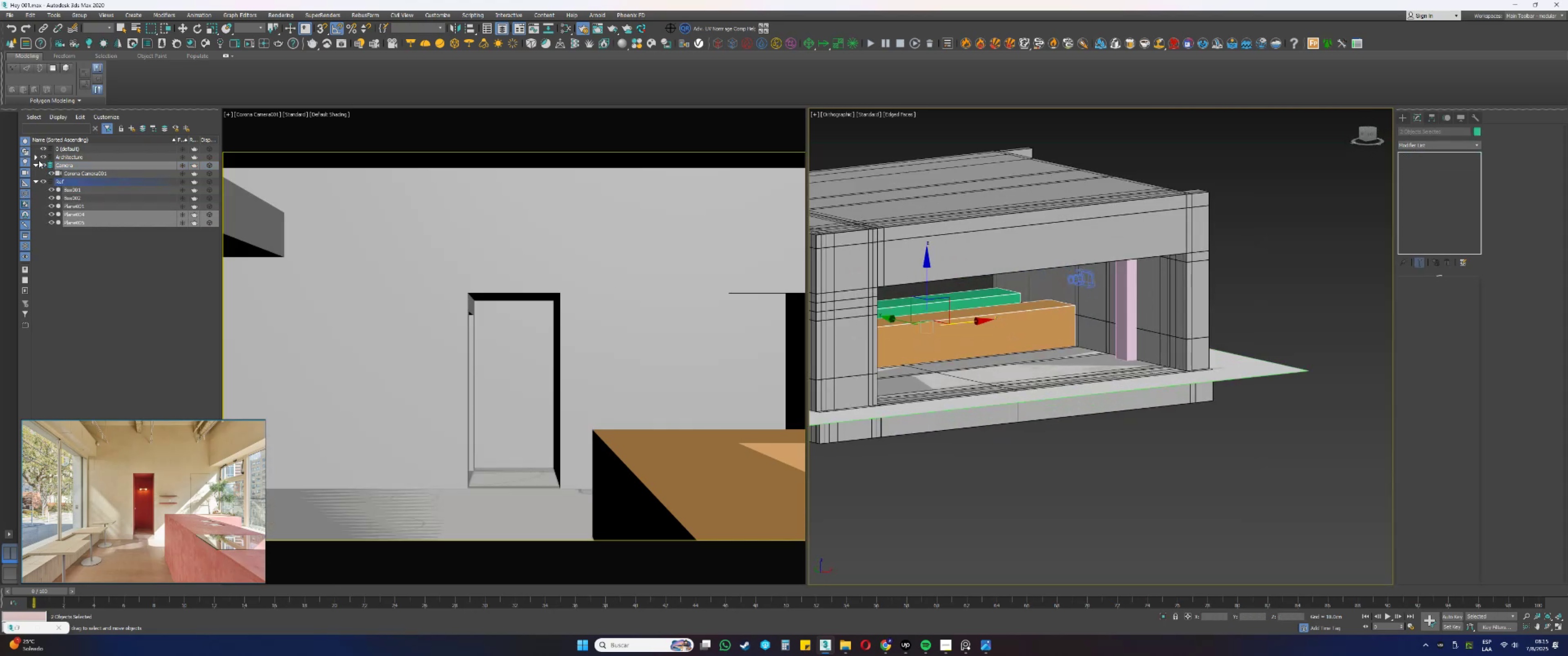 
left_click([50, 159])
 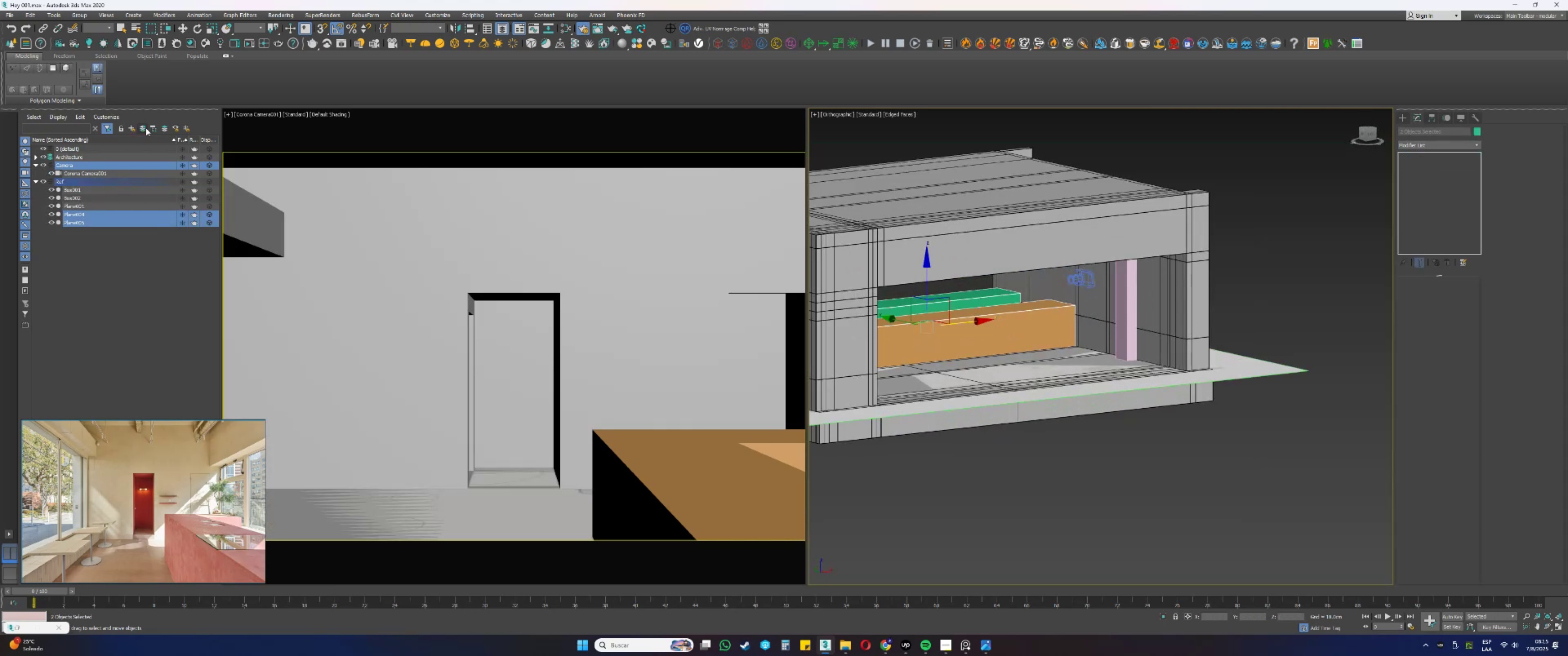 
left_click([146, 128])
 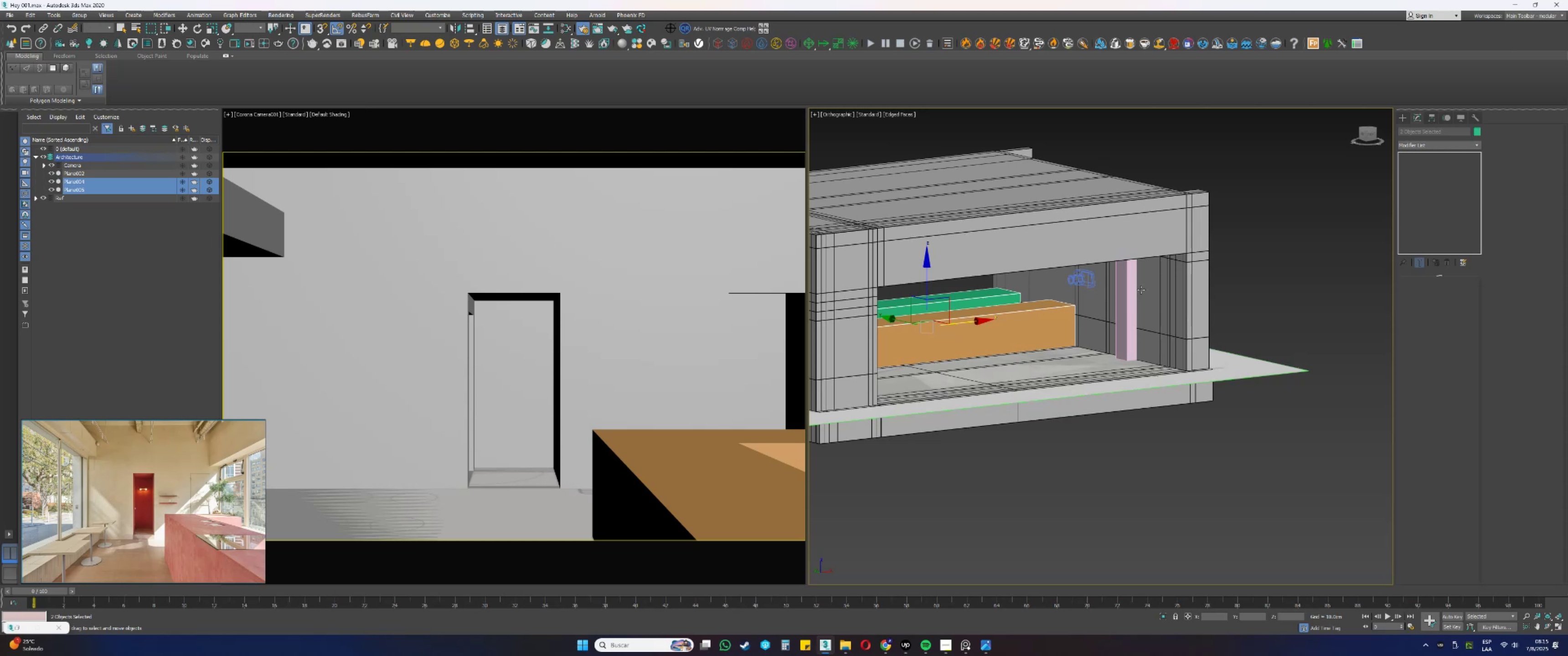 
left_click([1130, 290])
 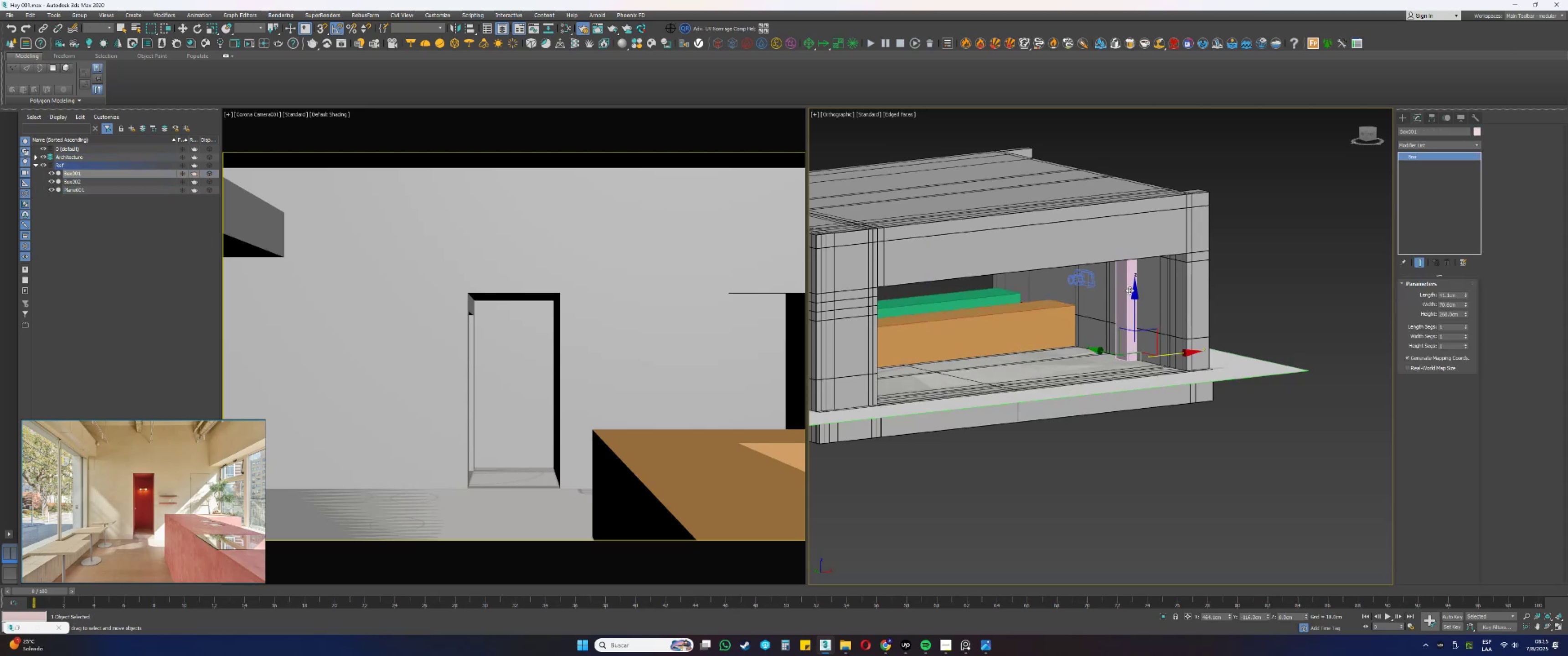 
hold_key(key=AltLeft, duration=0.63)
 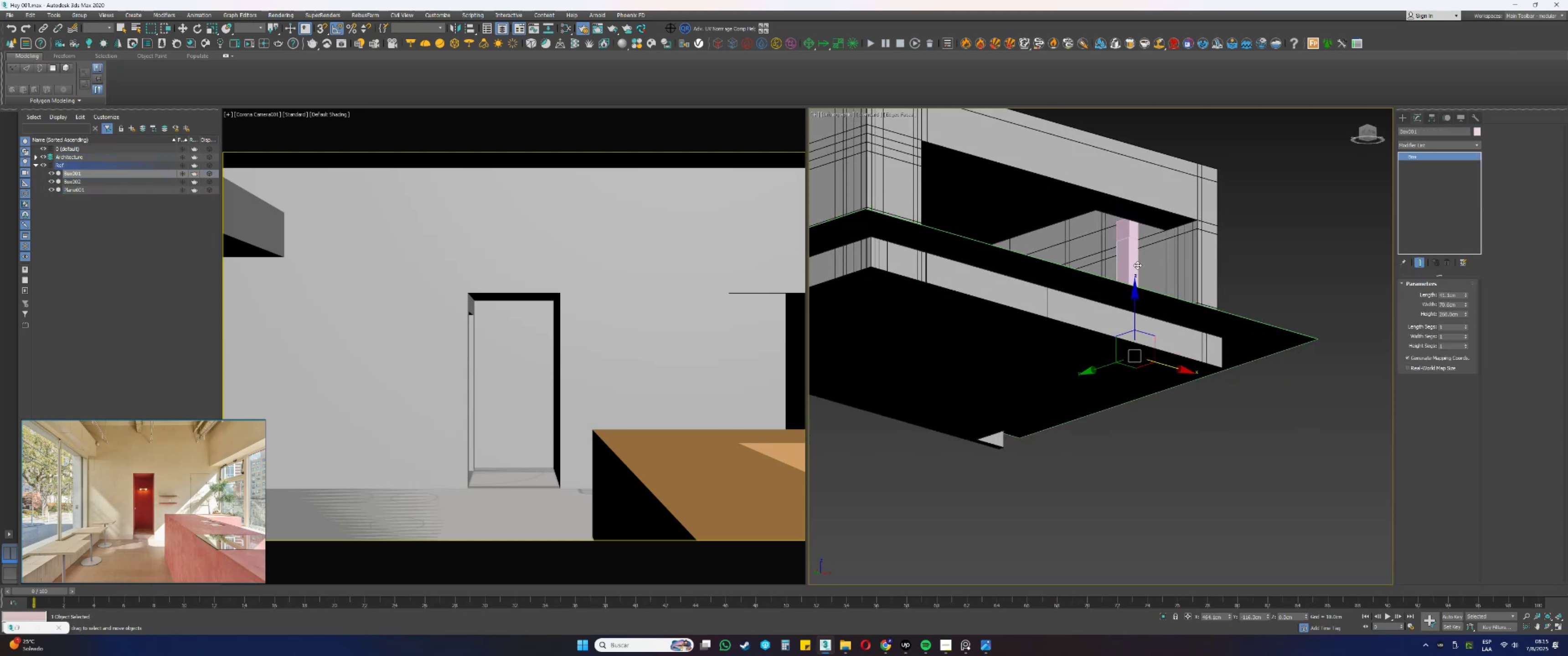 
key(Delete)
 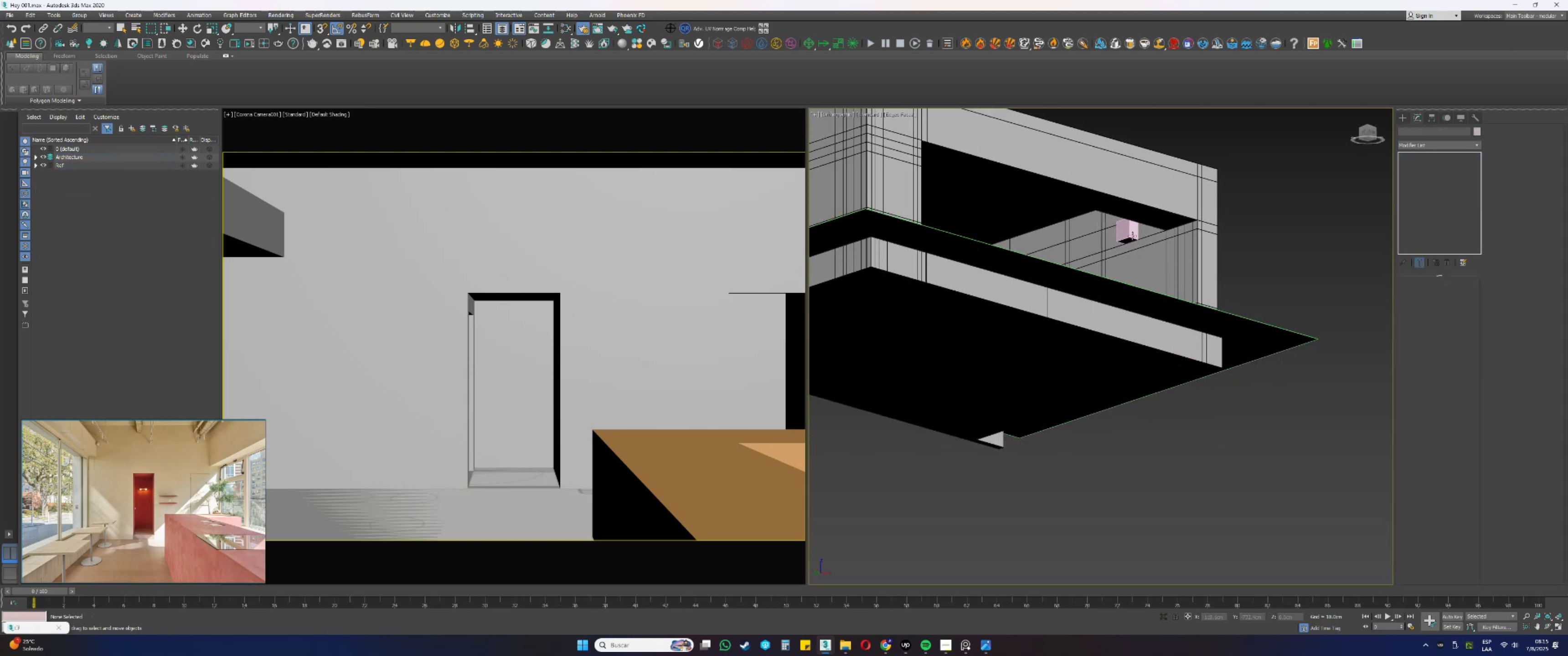 
left_click([1131, 236])
 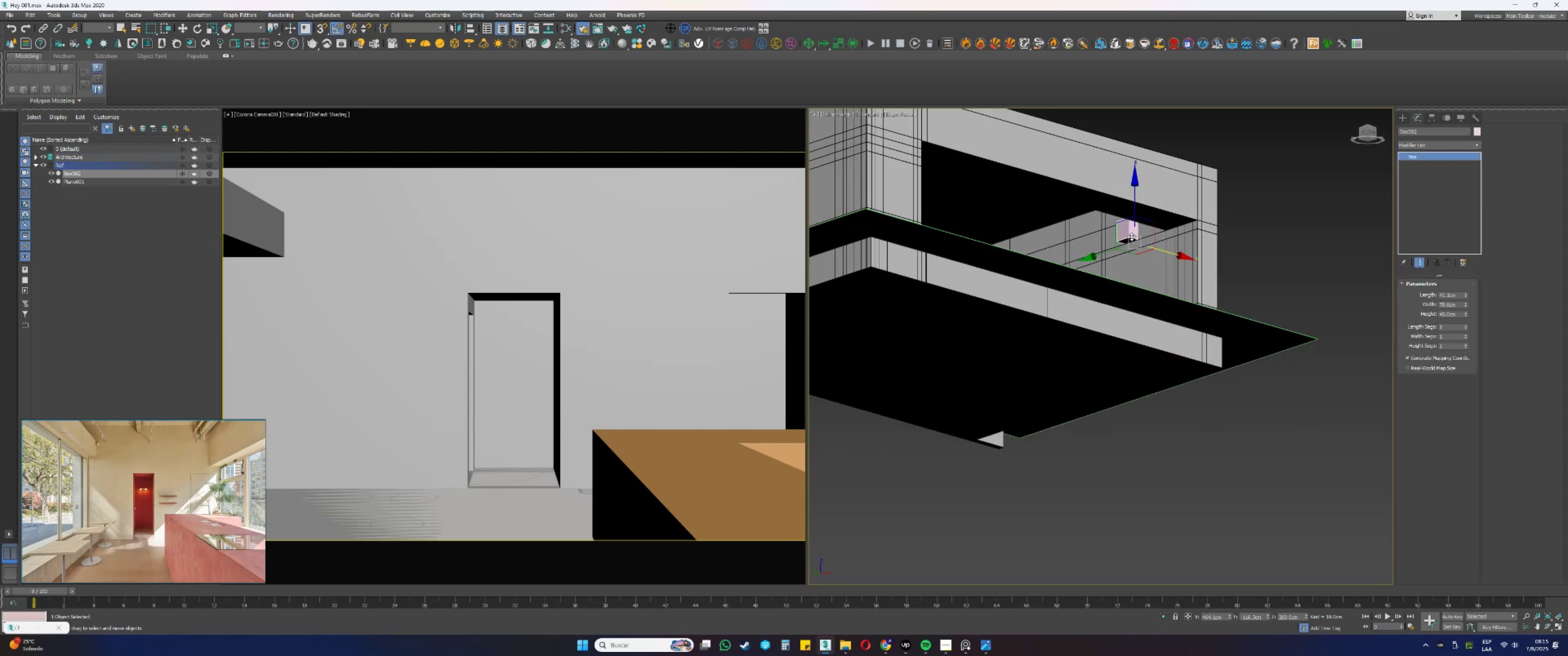 
key(Delete)
 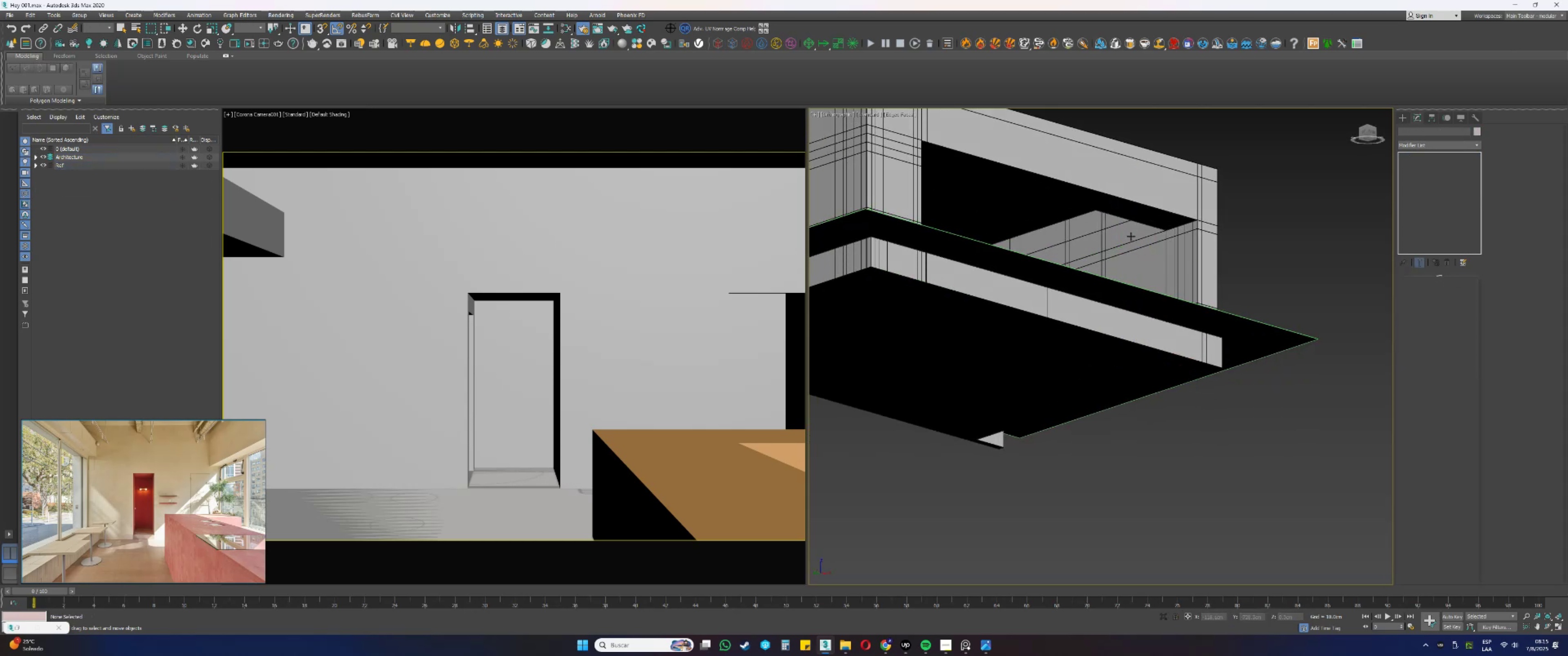 
left_click([1131, 236])
 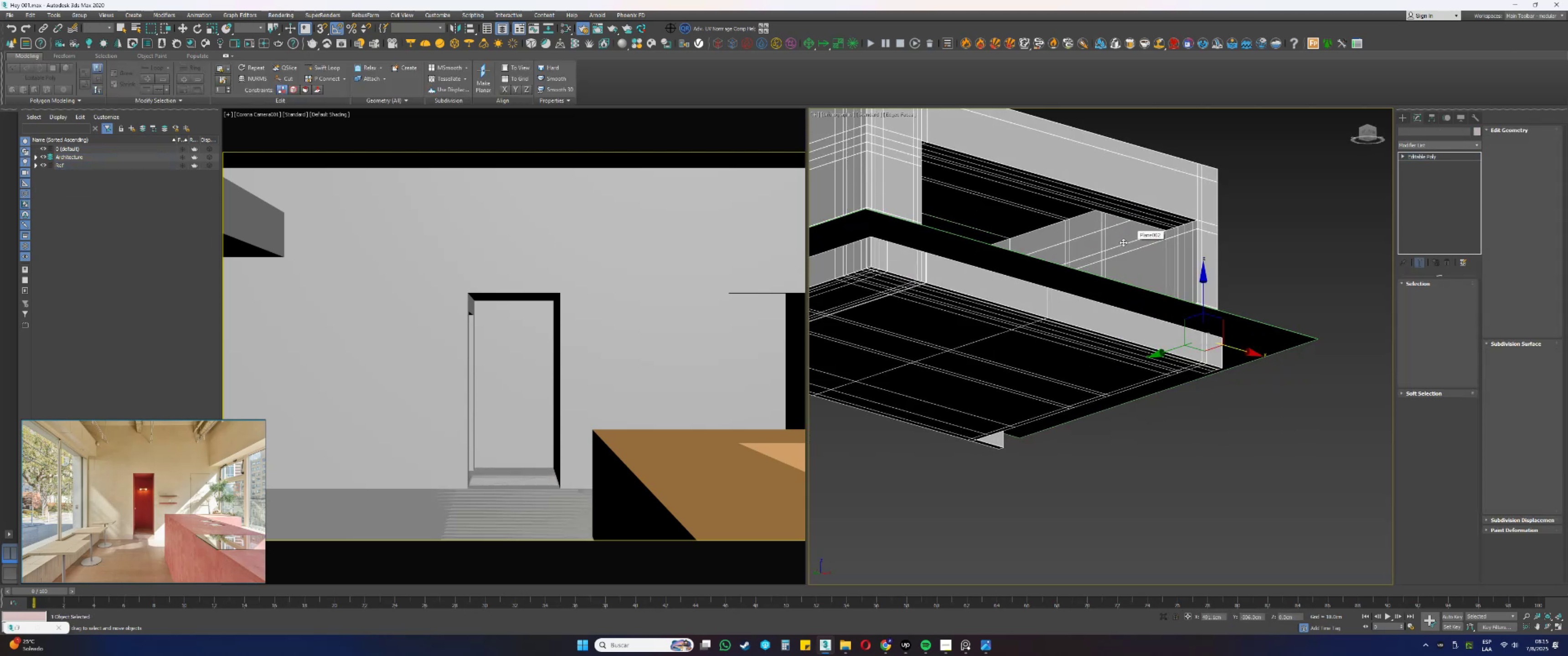 
hold_key(key=AltLeft, duration=0.84)
 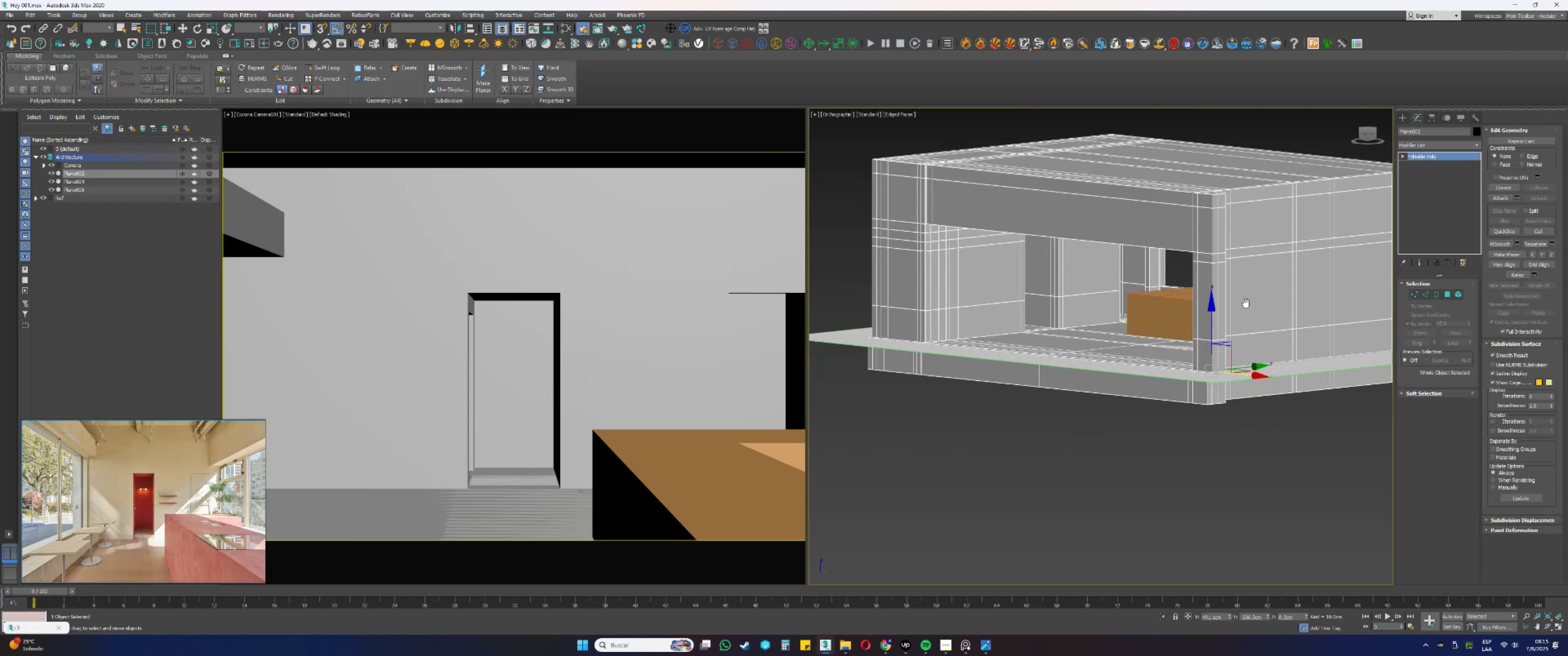 
hold_key(key=AltLeft, duration=1.18)
 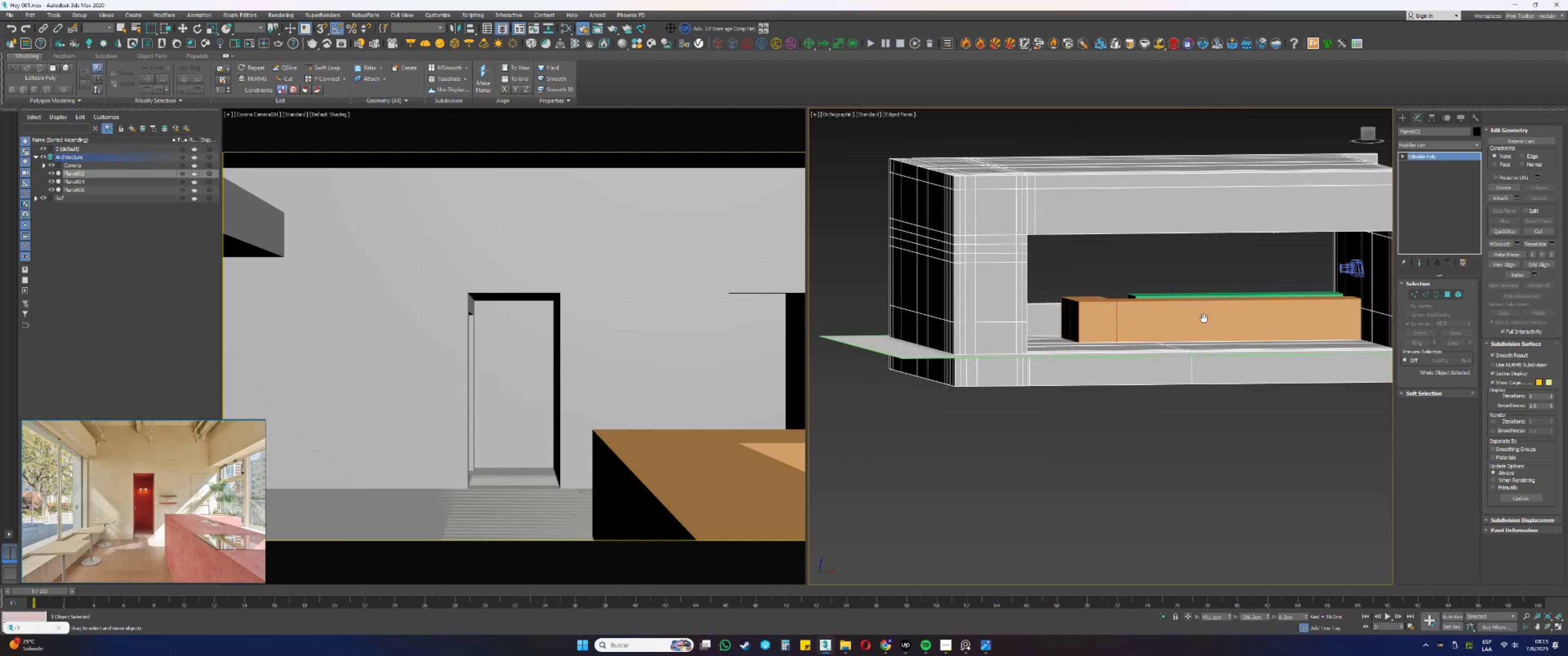 
hold_key(key=AltLeft, duration=0.34)
 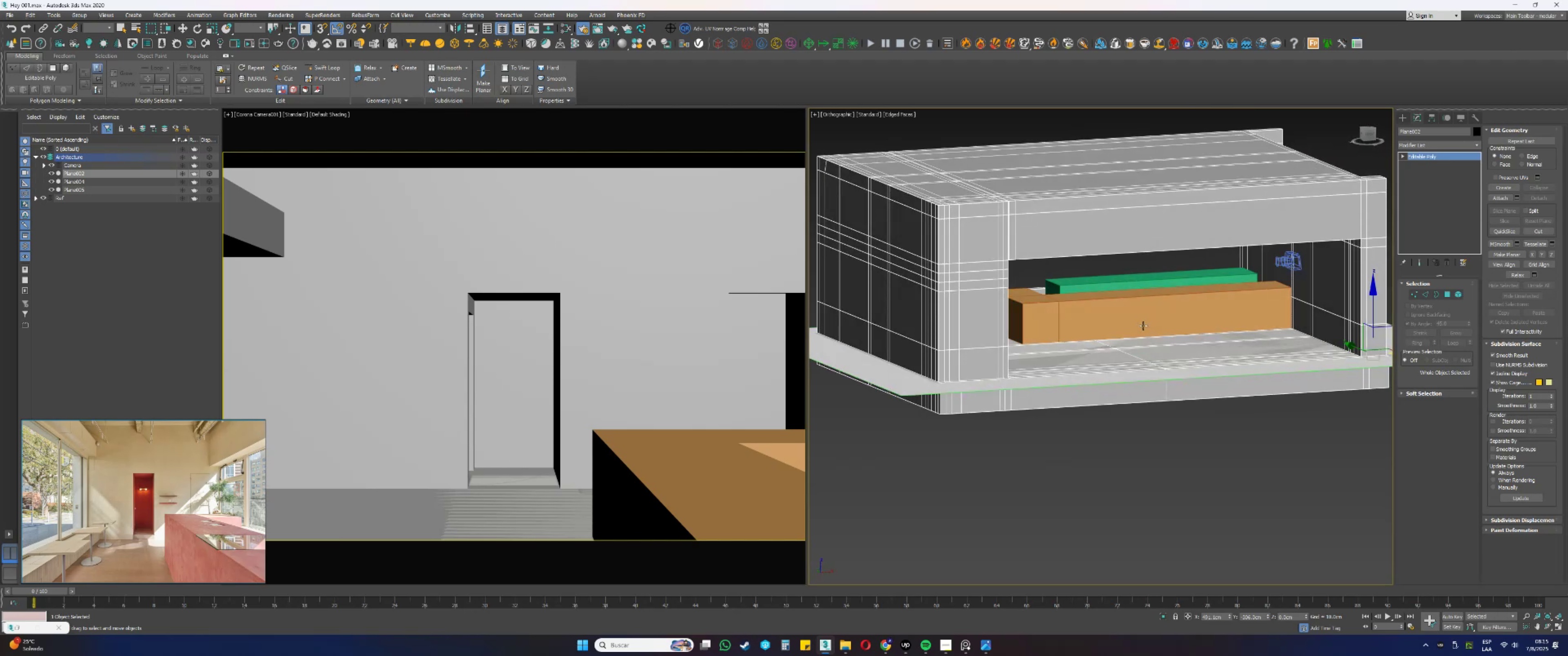 
key(Alt+AltLeft)
 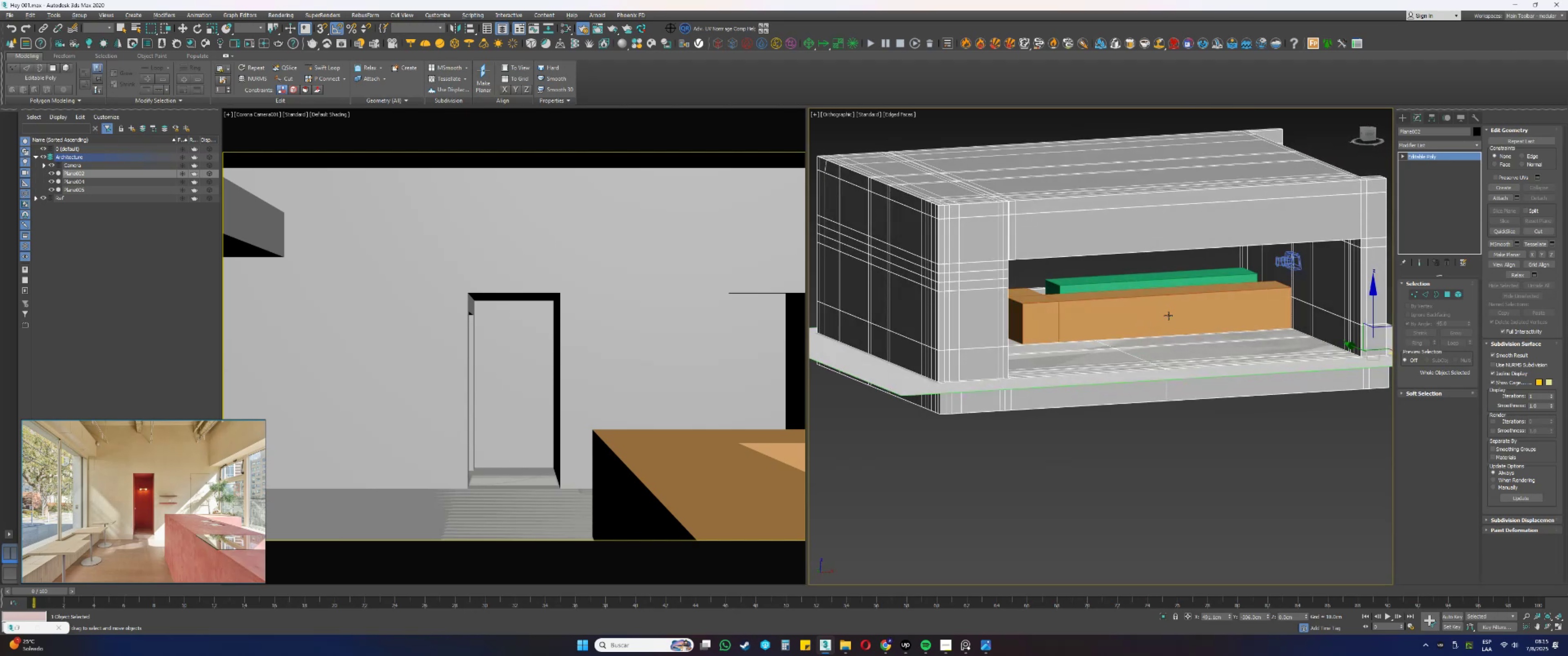 
middle_click([1168, 316])
 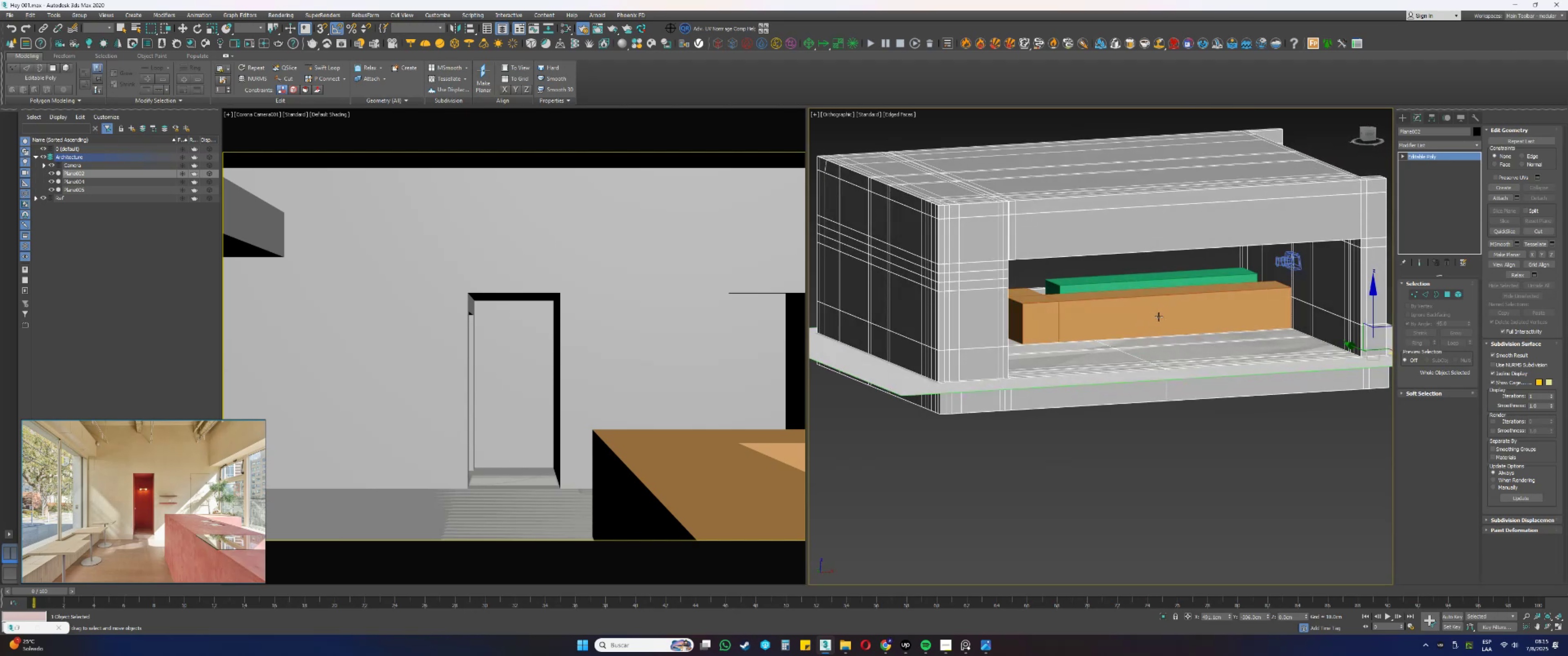 
key(Alt+AltLeft)
 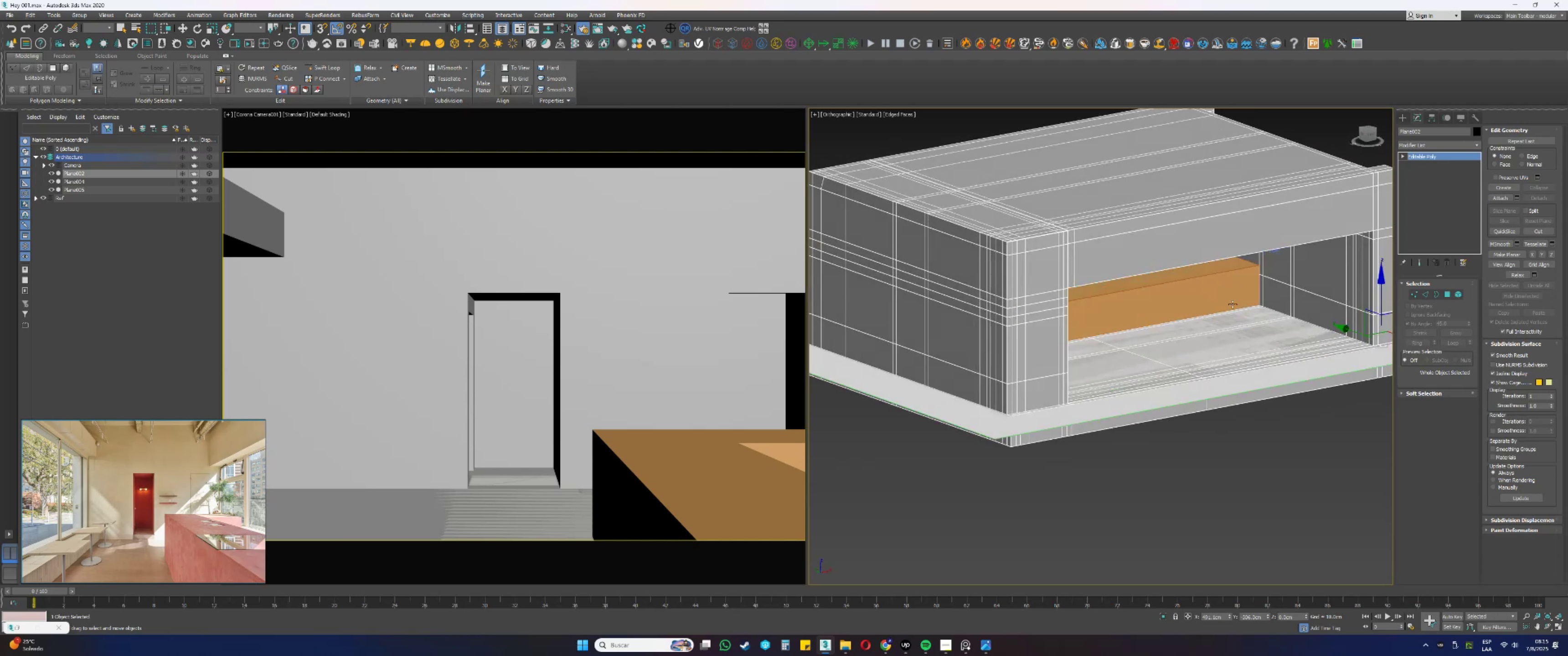 
key(Alt+AltLeft)
 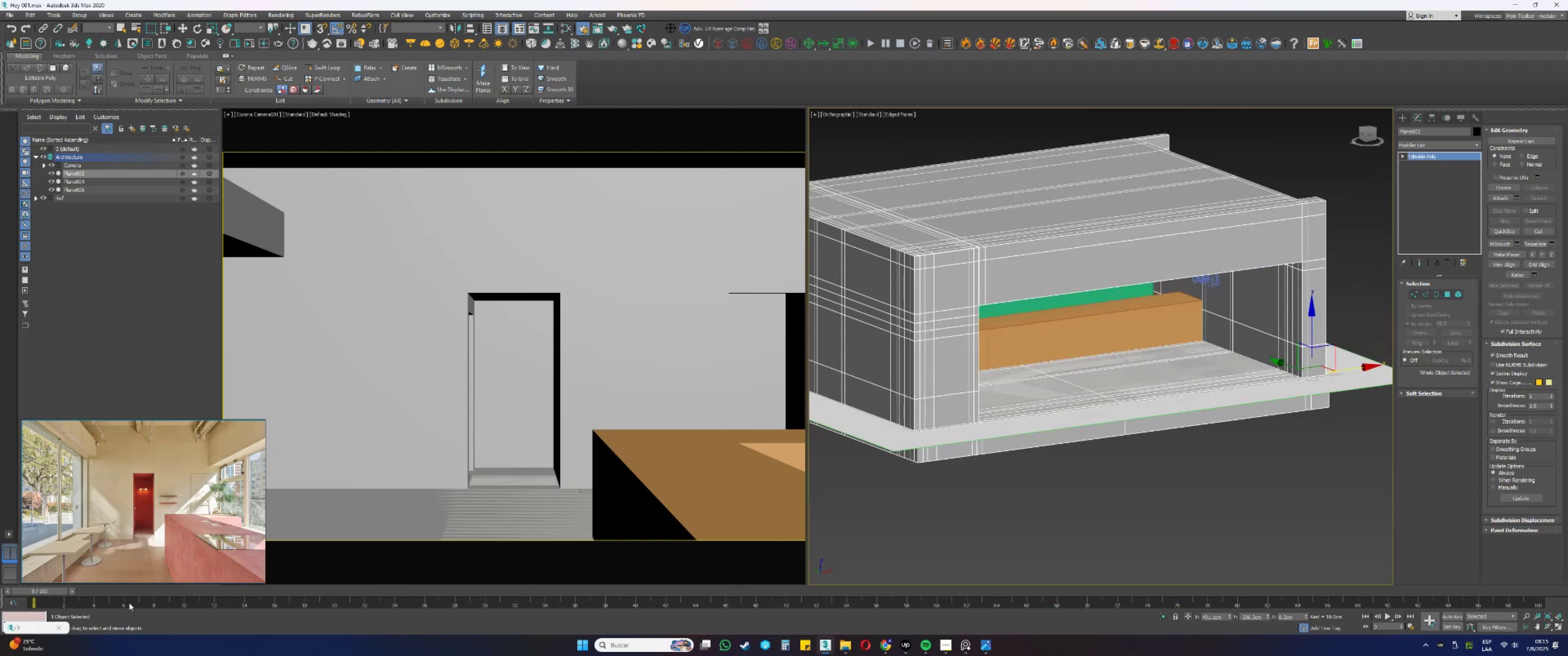 
scroll: coordinate [147, 514], scroll_direction: down, amount: 4.0
 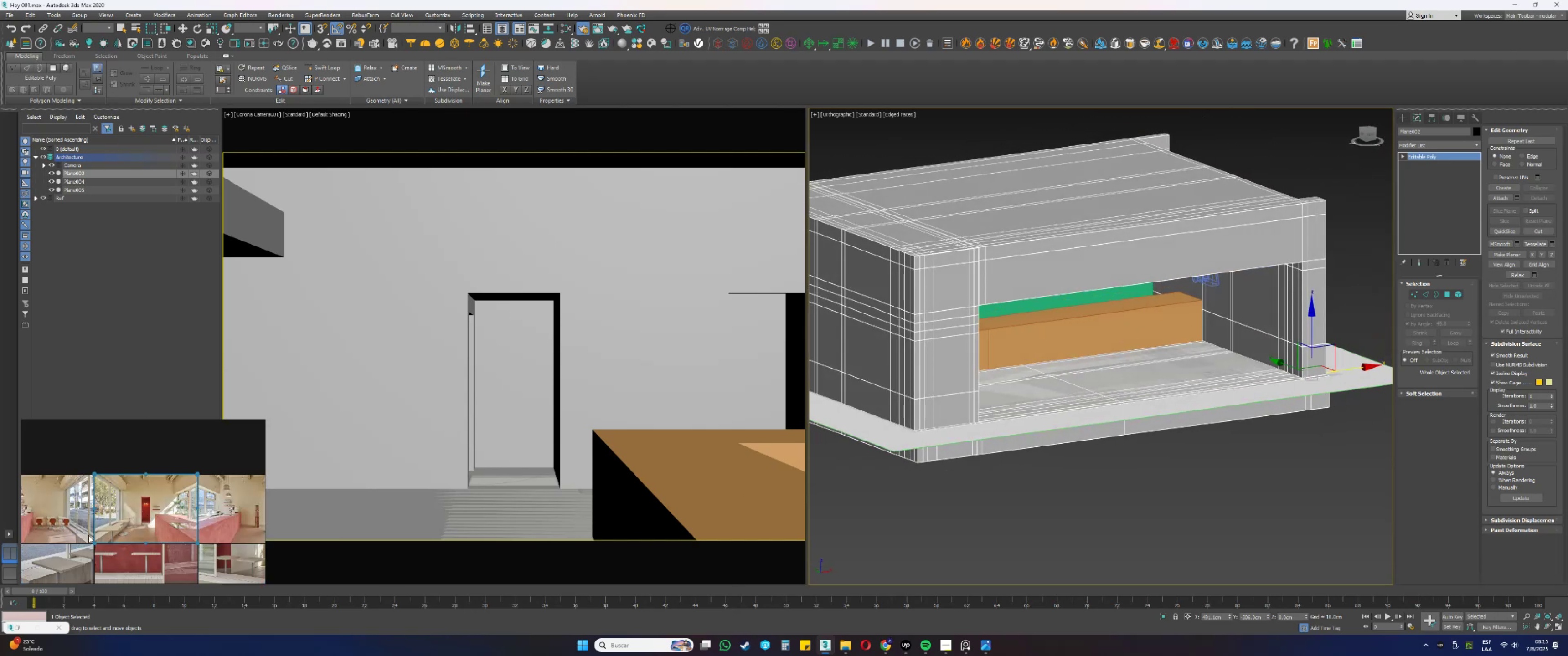 
scroll: coordinate [173, 514], scroll_direction: up, amount: 16.0
 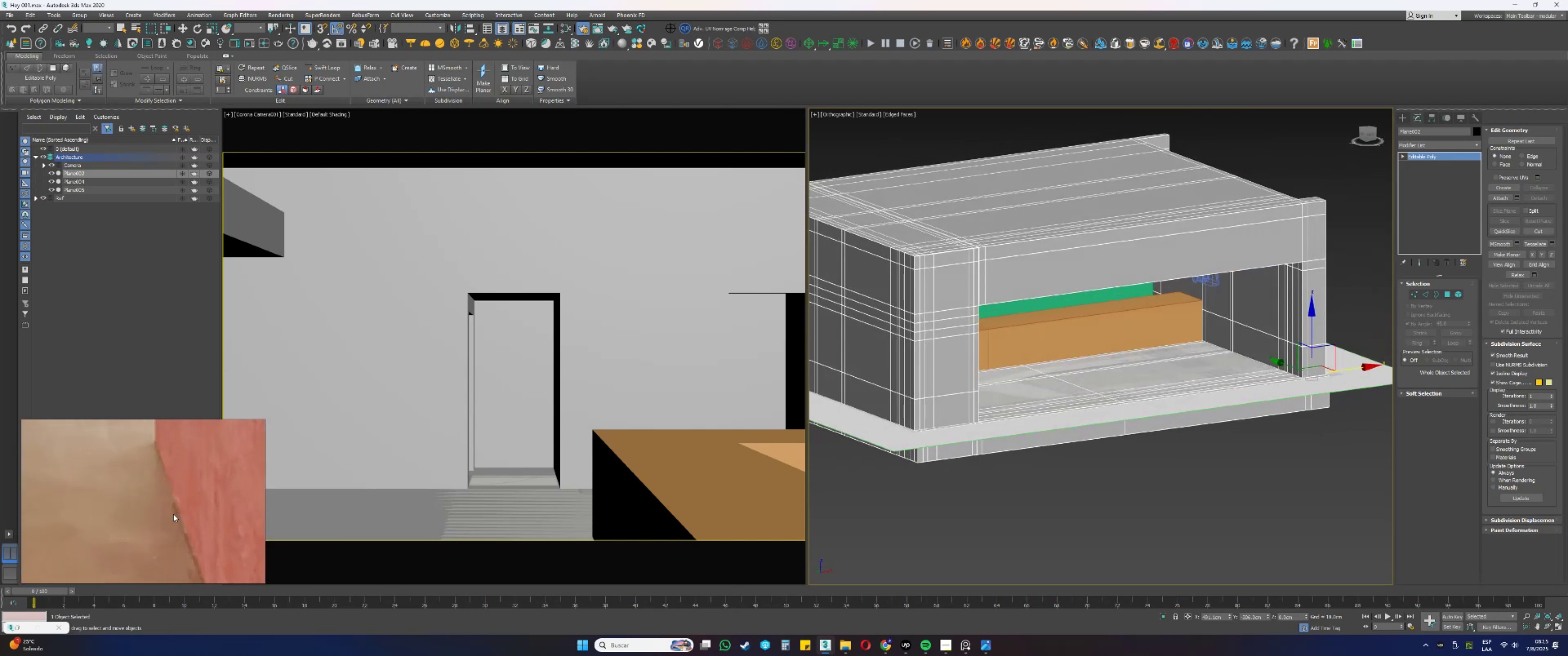 
scroll: coordinate [173, 514], scroll_direction: down, amount: 3.0
 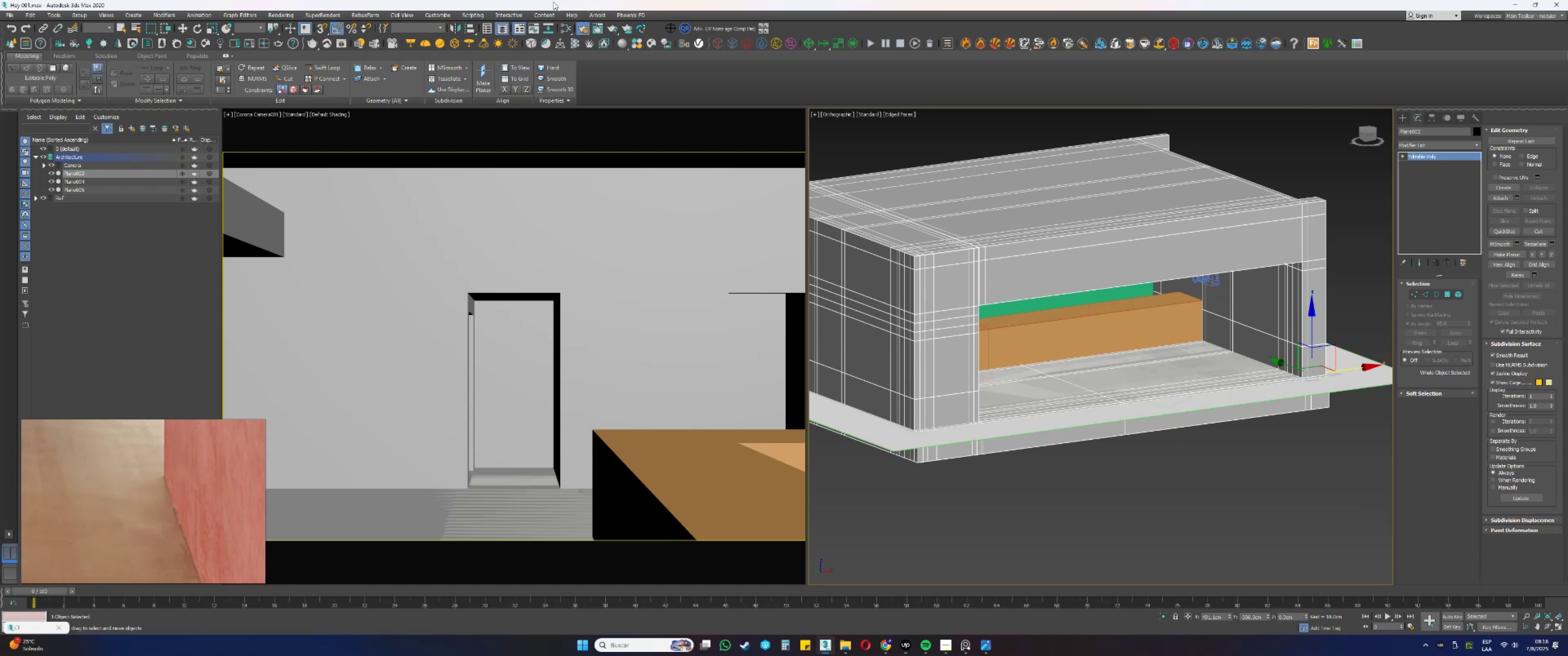 
wait(21.95)
 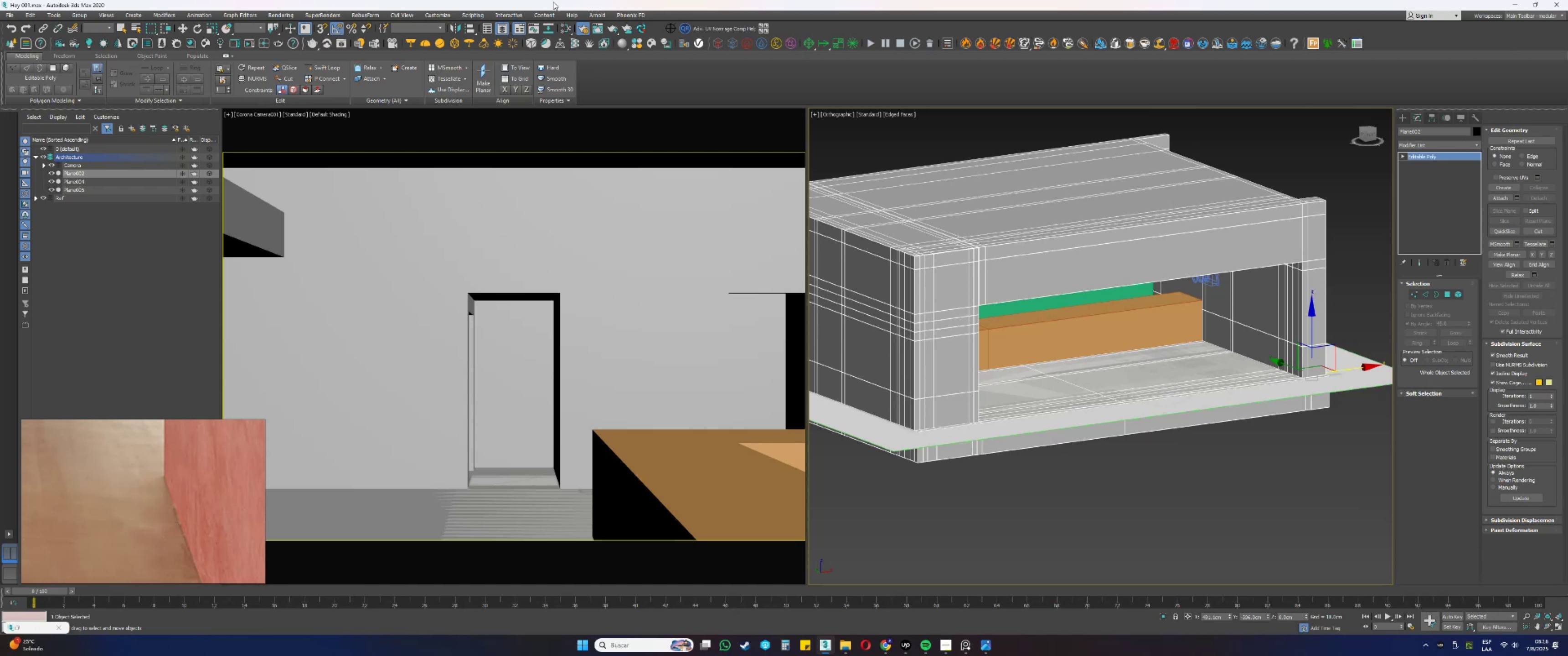 
left_click([45, 197])
 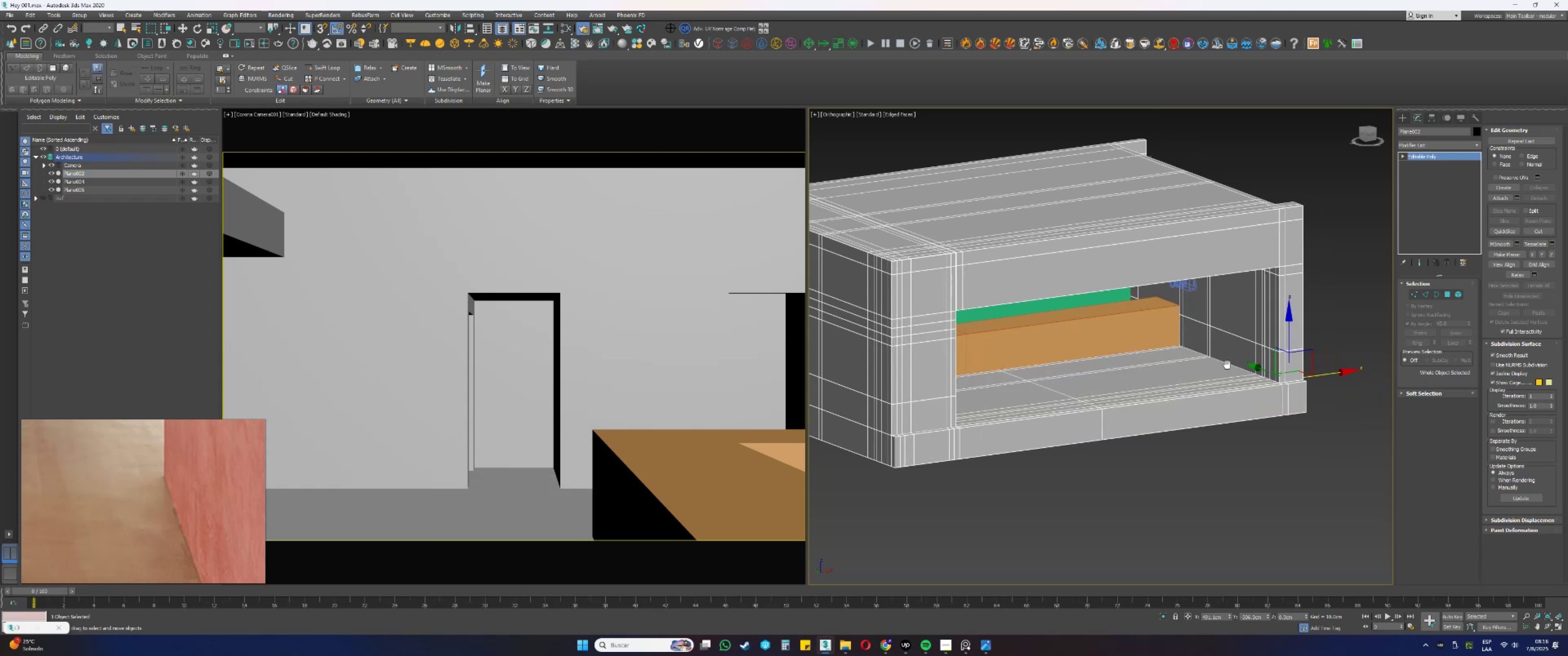 
left_click([1197, 334])
 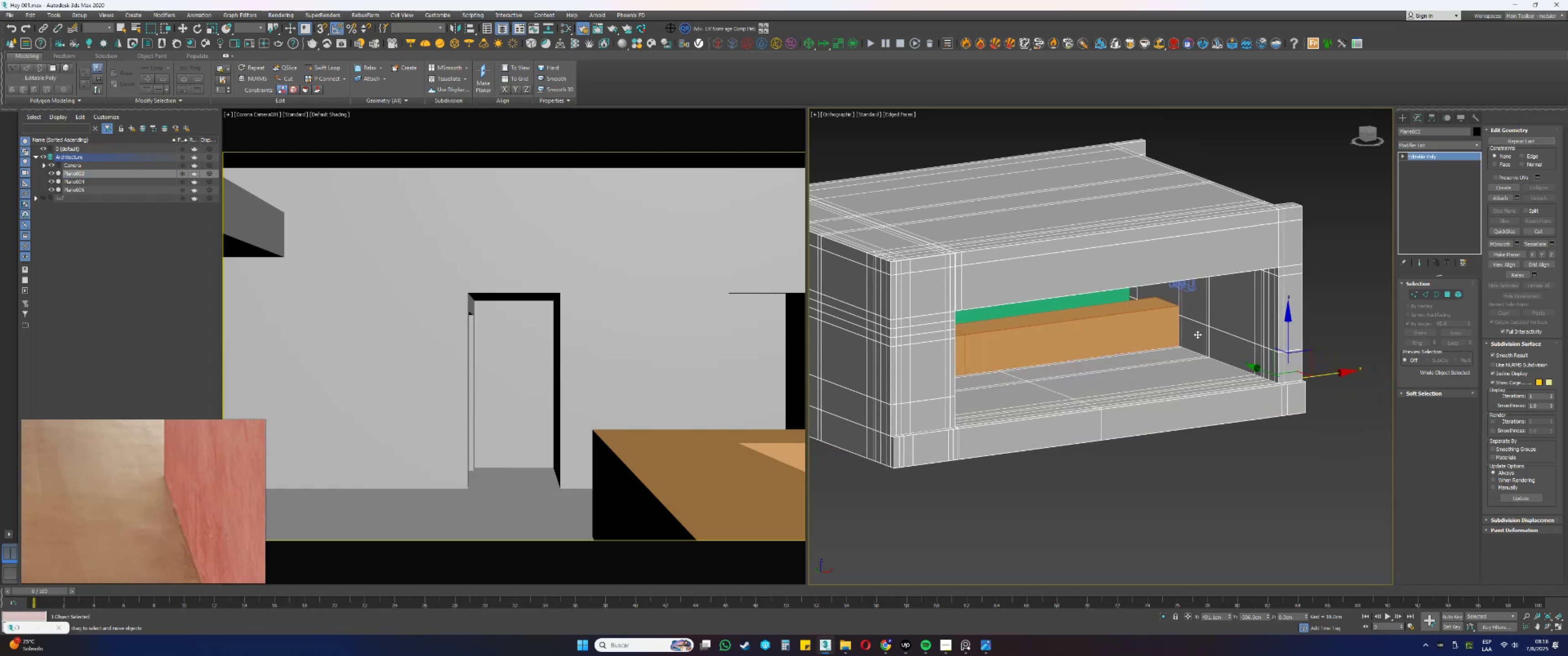 
hold_key(key=AltLeft, duration=0.79)
 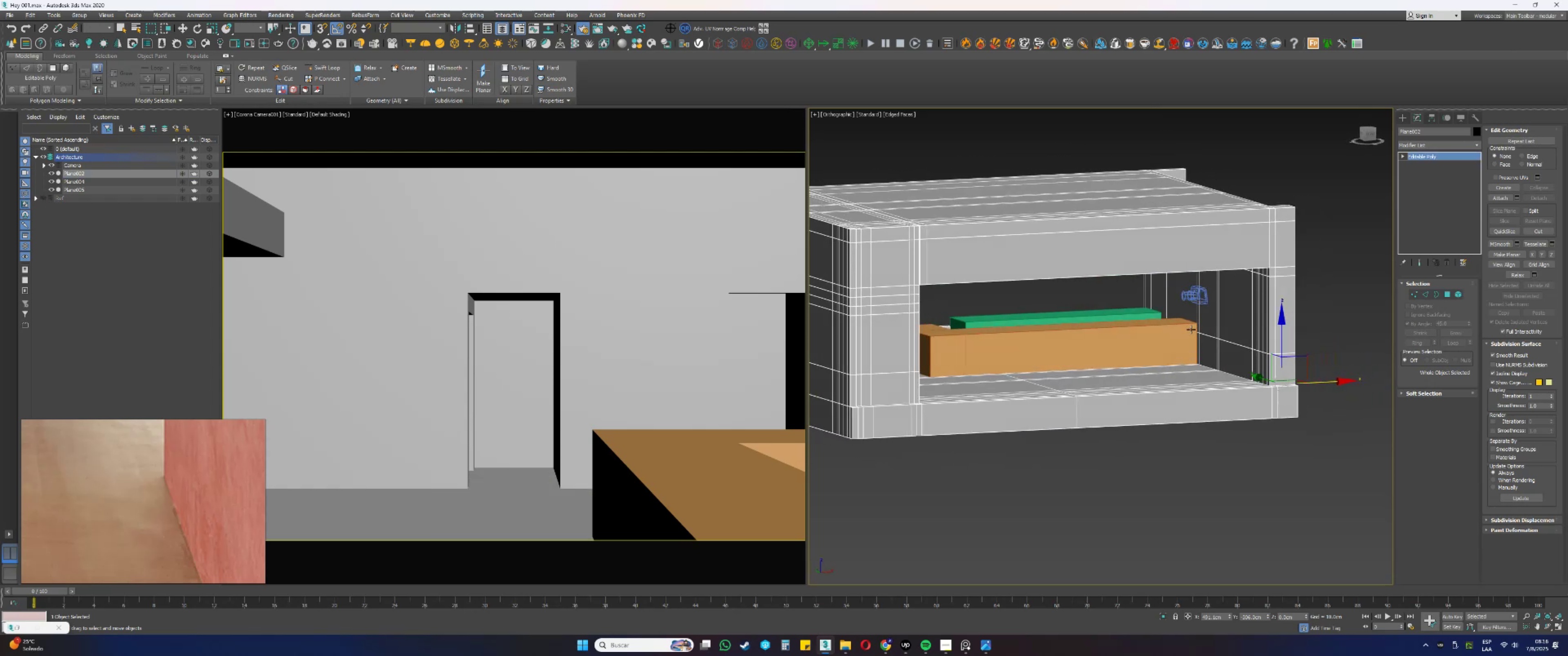 
hold_key(key=AltLeft, duration=0.38)
 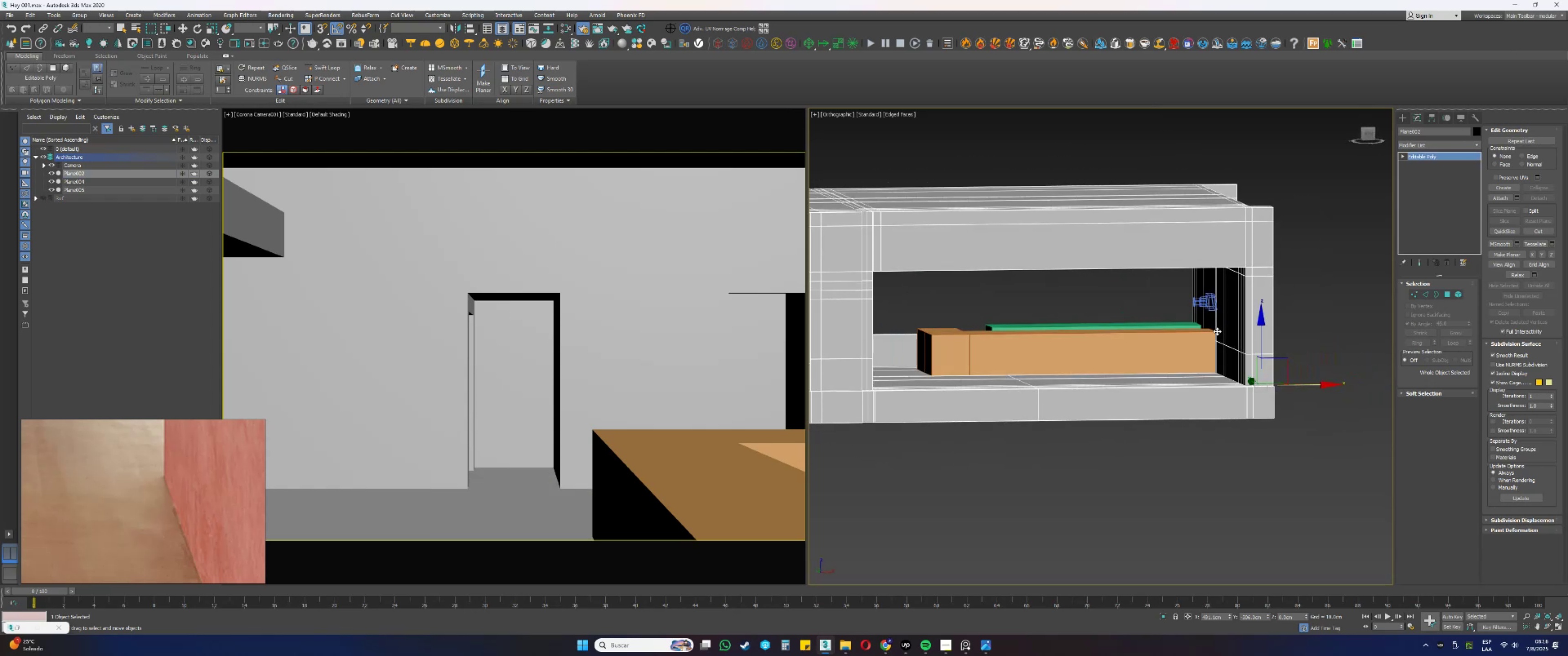 
hold_key(key=AltLeft, duration=0.59)
 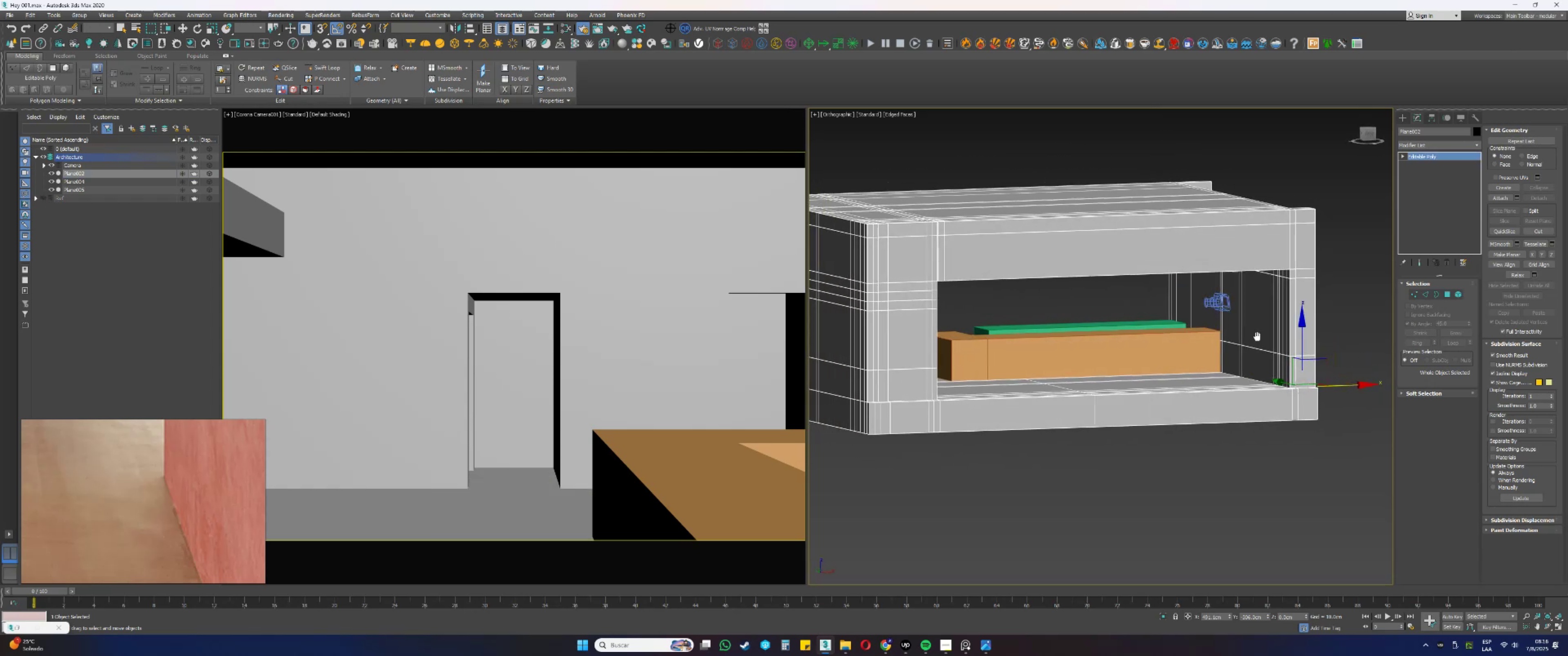 
hold_key(key=AltLeft, duration=0.32)
middle_click([1281, 341])
 